 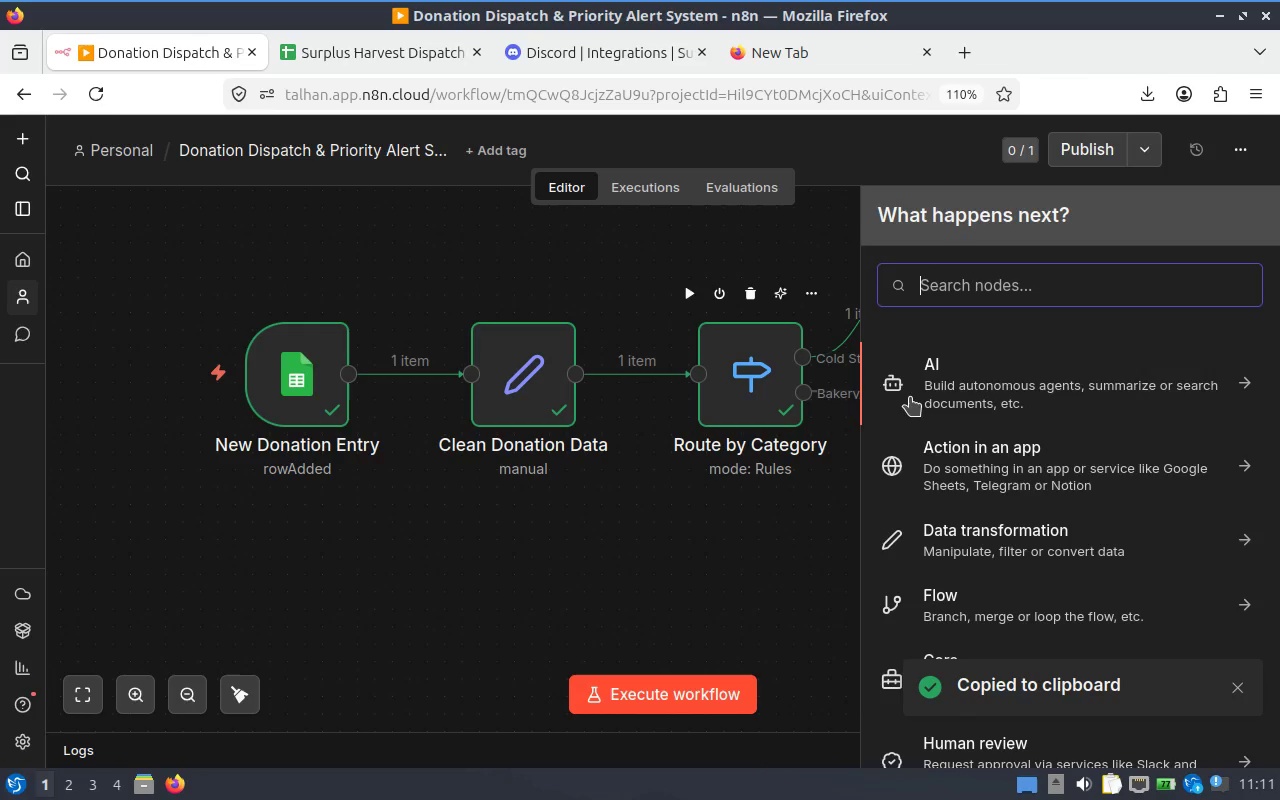 
left_click([1003, 438])
 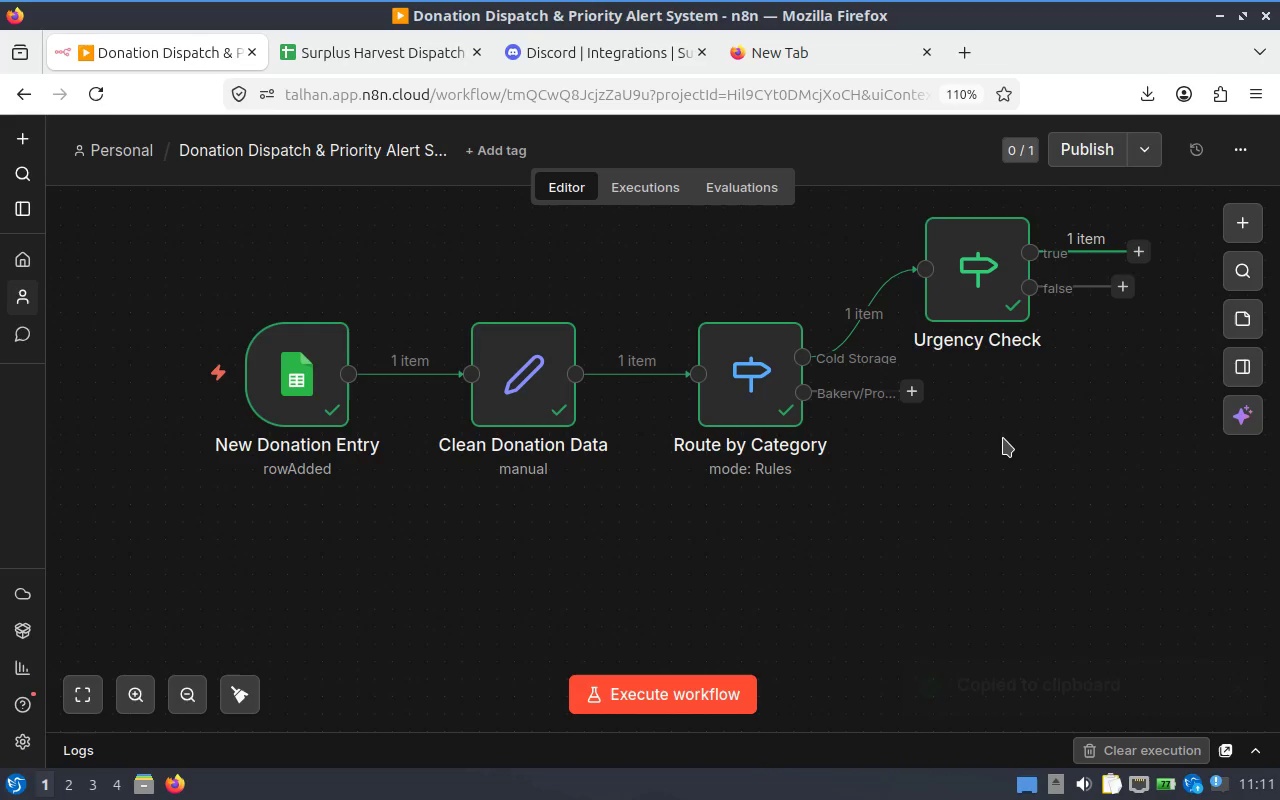 
key(Control+V)
 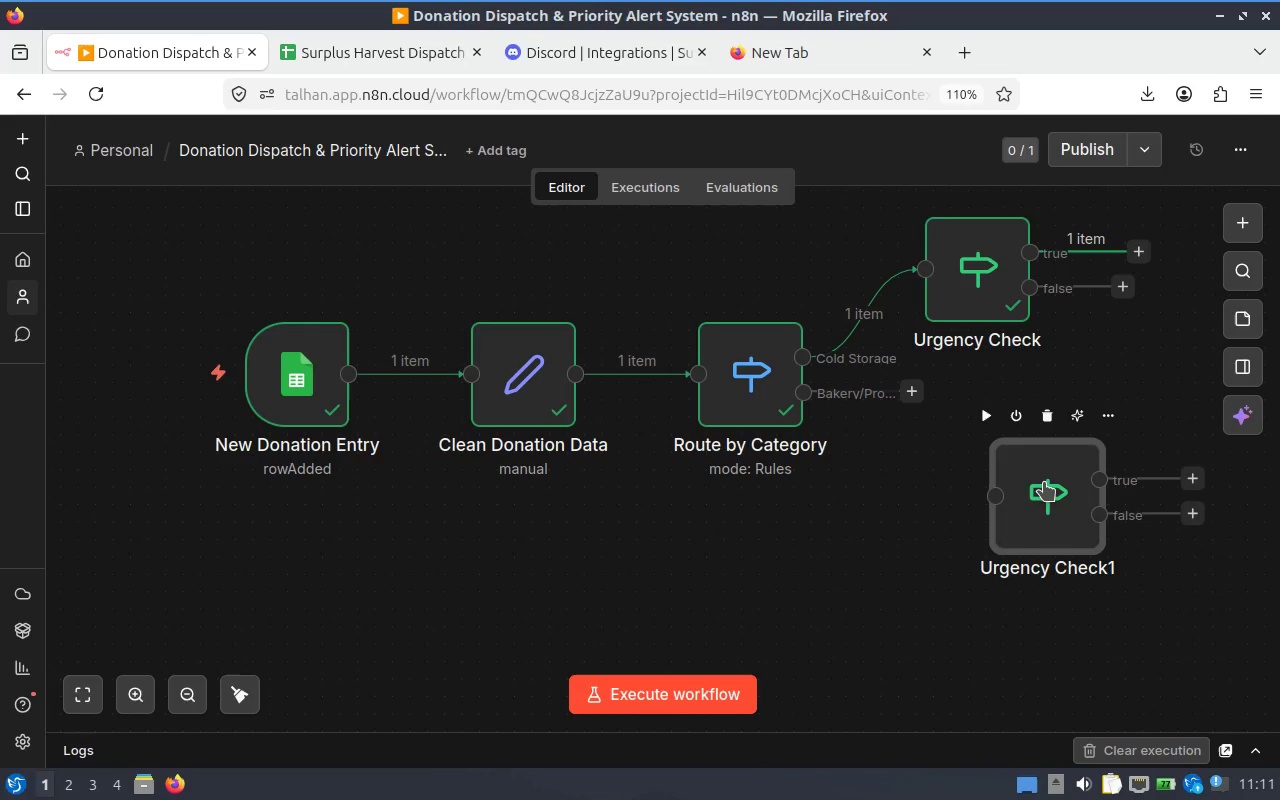 
left_click_drag(start_coordinate=[1043, 505], to_coordinate=[972, 448])
 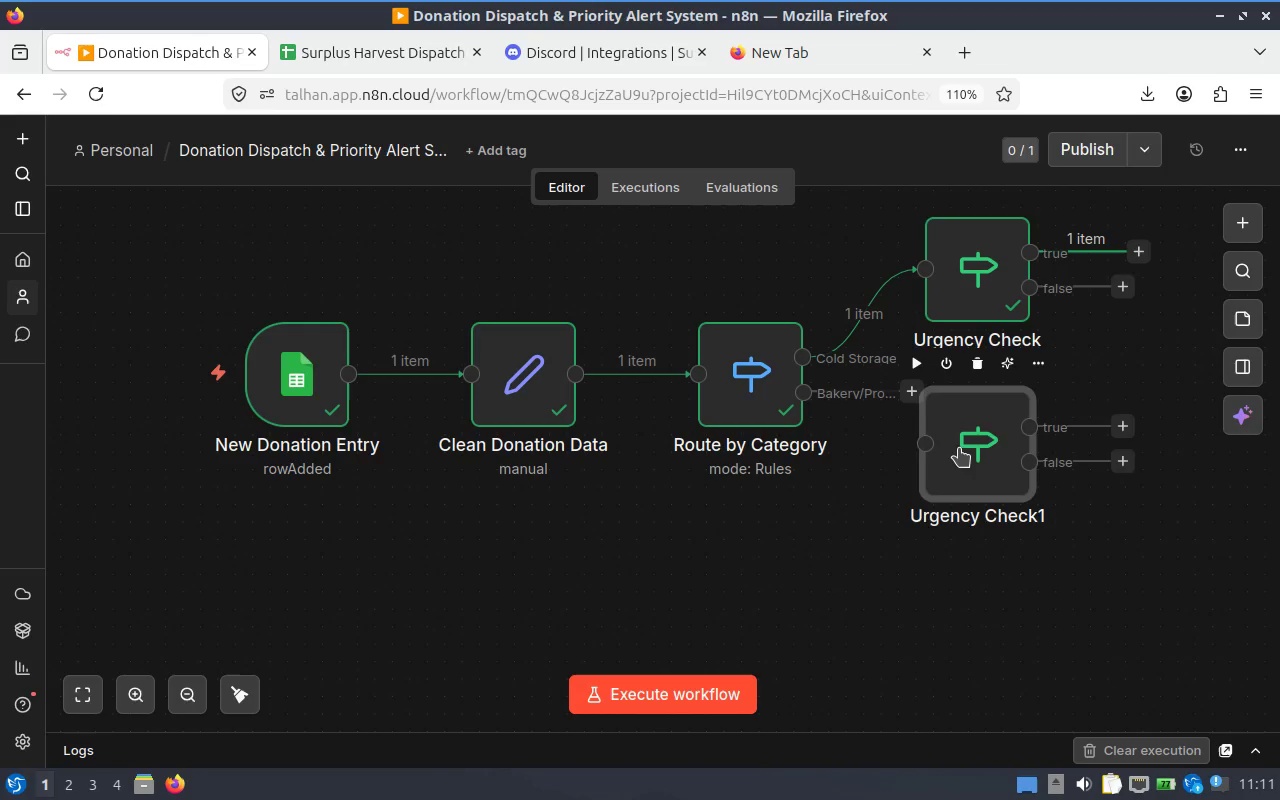 
left_click_drag(start_coordinate=[960, 448], to_coordinate=[1043, 449])
 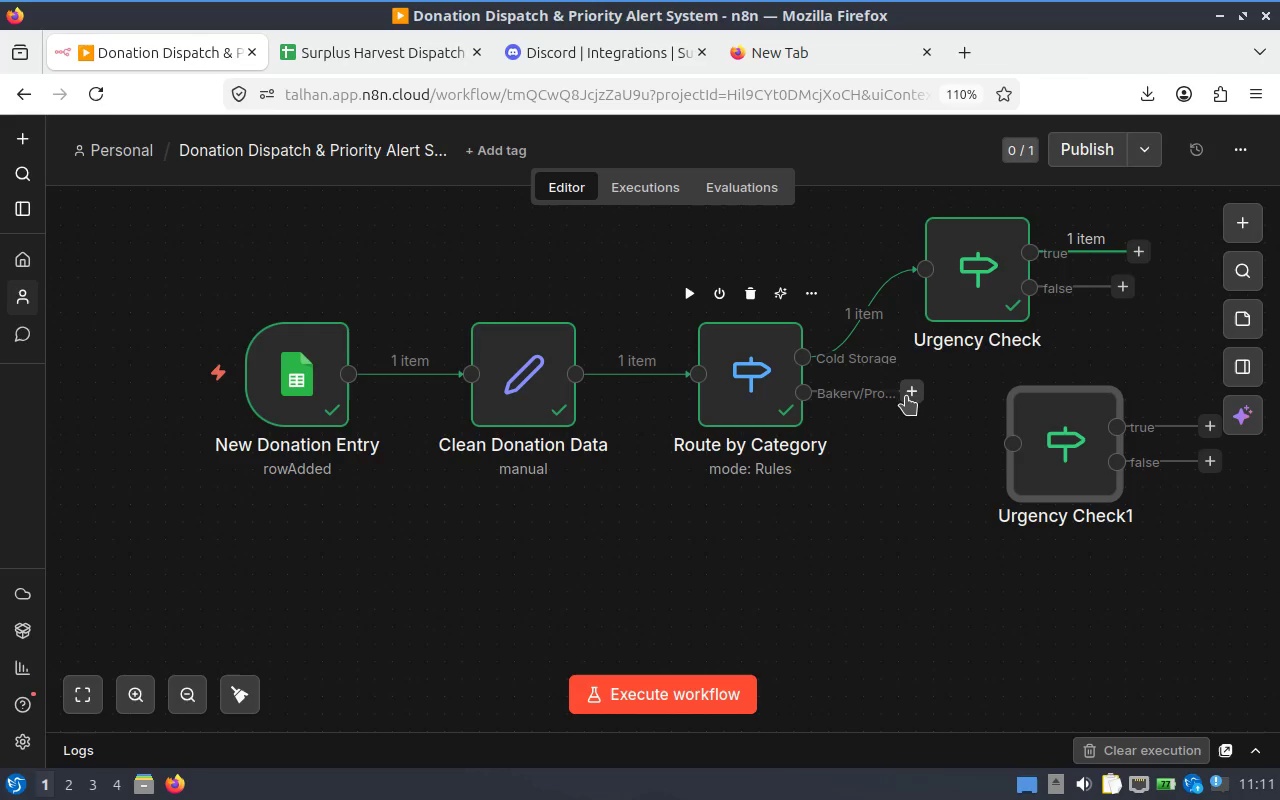 
left_click_drag(start_coordinate=[905, 395], to_coordinate=[967, 460])
 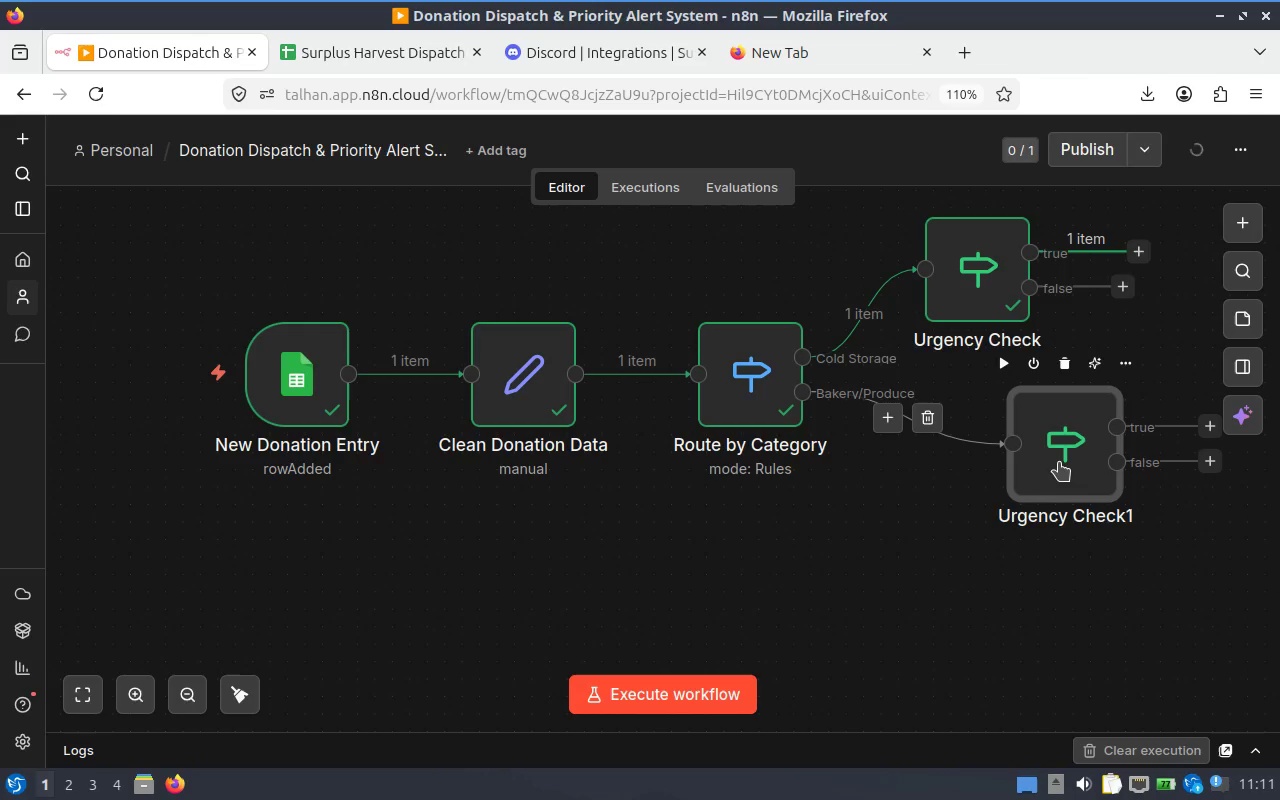 
left_click_drag(start_coordinate=[1060, 456], to_coordinate=[959, 483])
 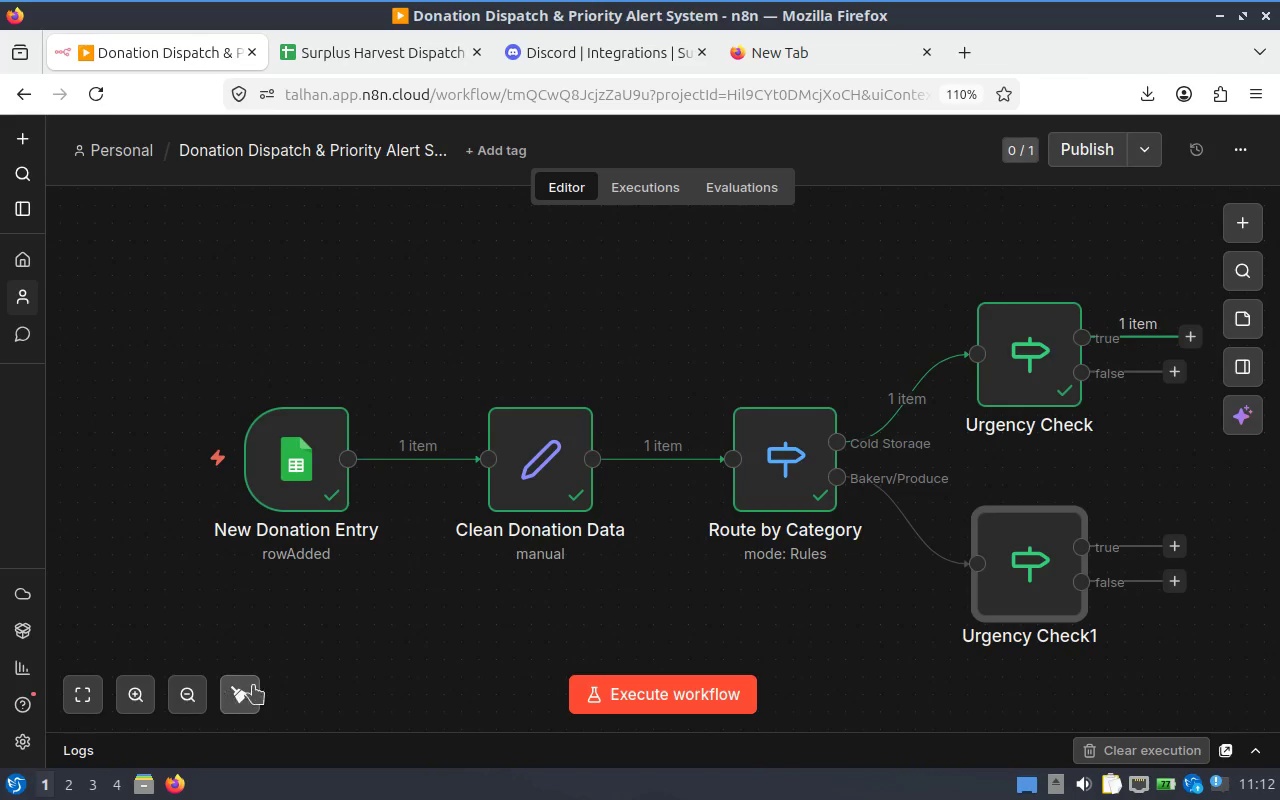 
hold_key(key=ShiftLeft, duration=0.91)
scroll: coordinate [610, 566], scroll_direction: down, amount: 1.0
 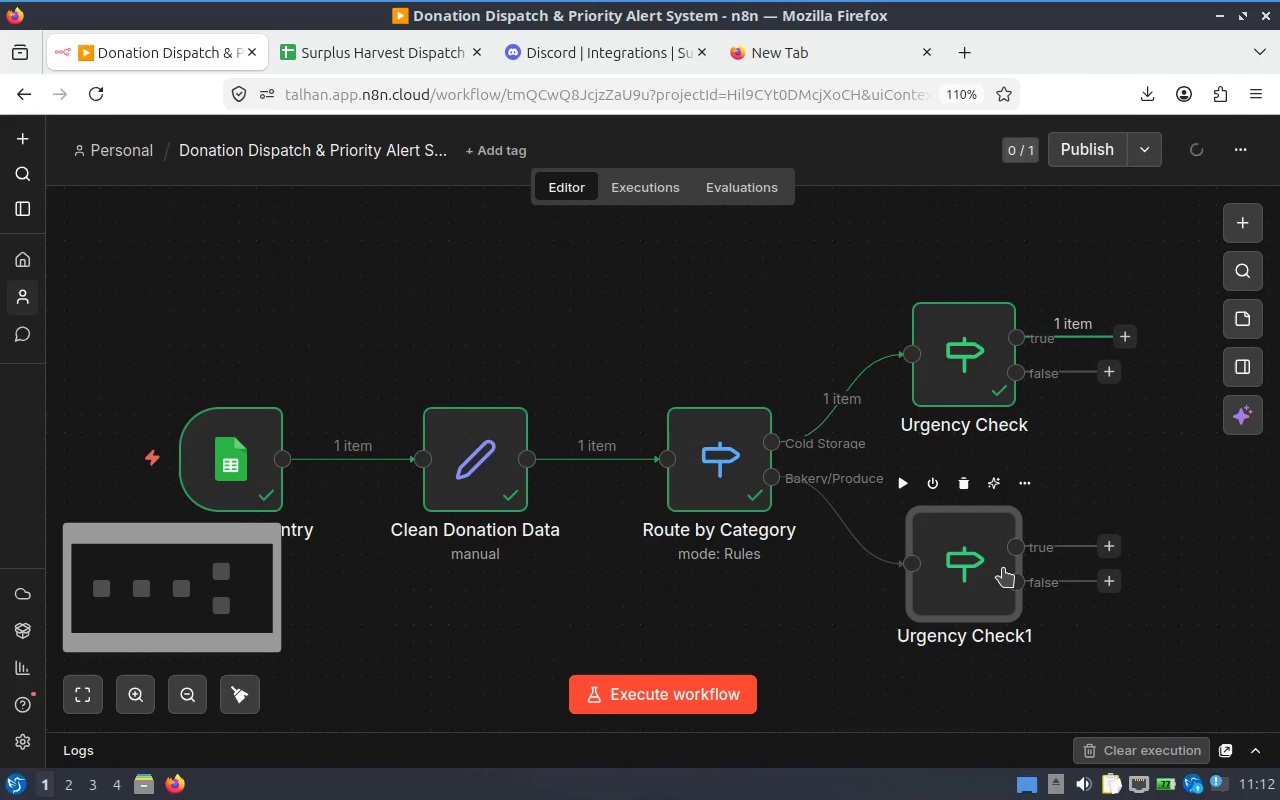 
mouse_move([121, 15])
 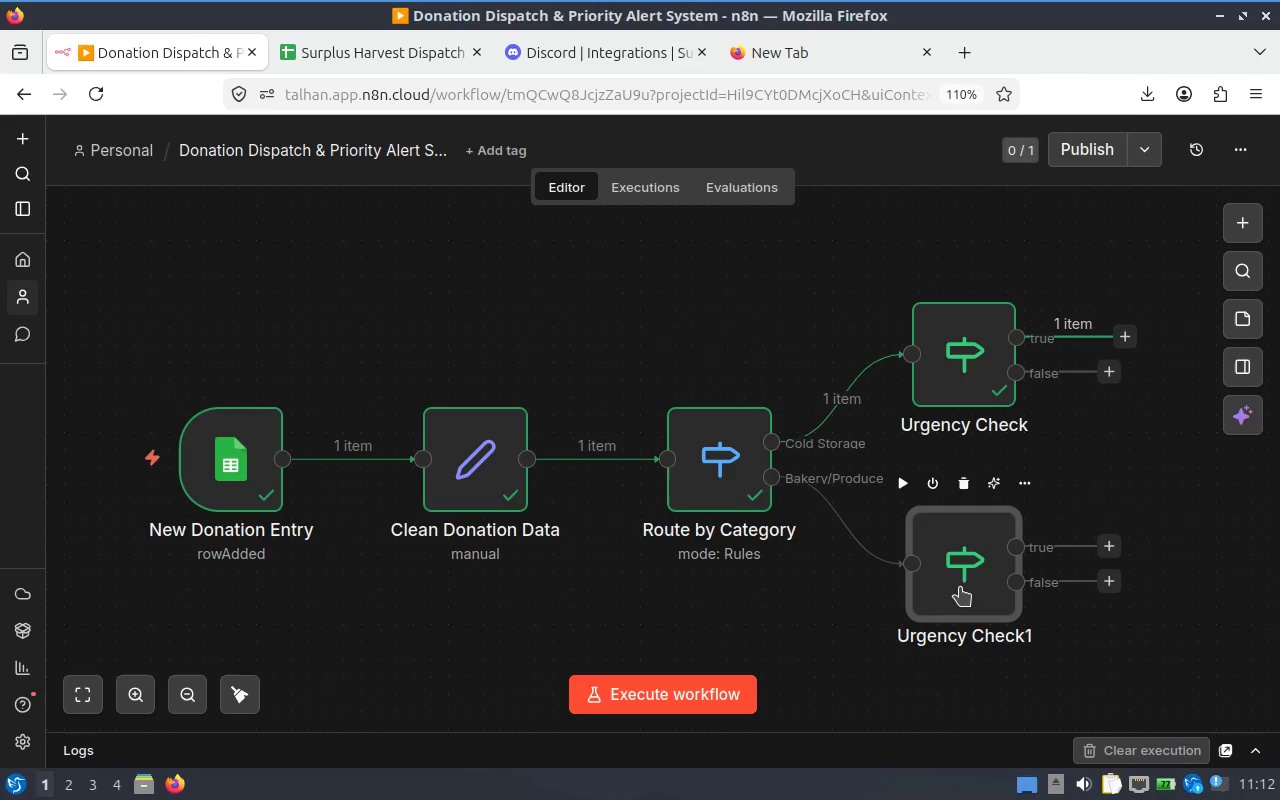 
right_click([960, 584])
 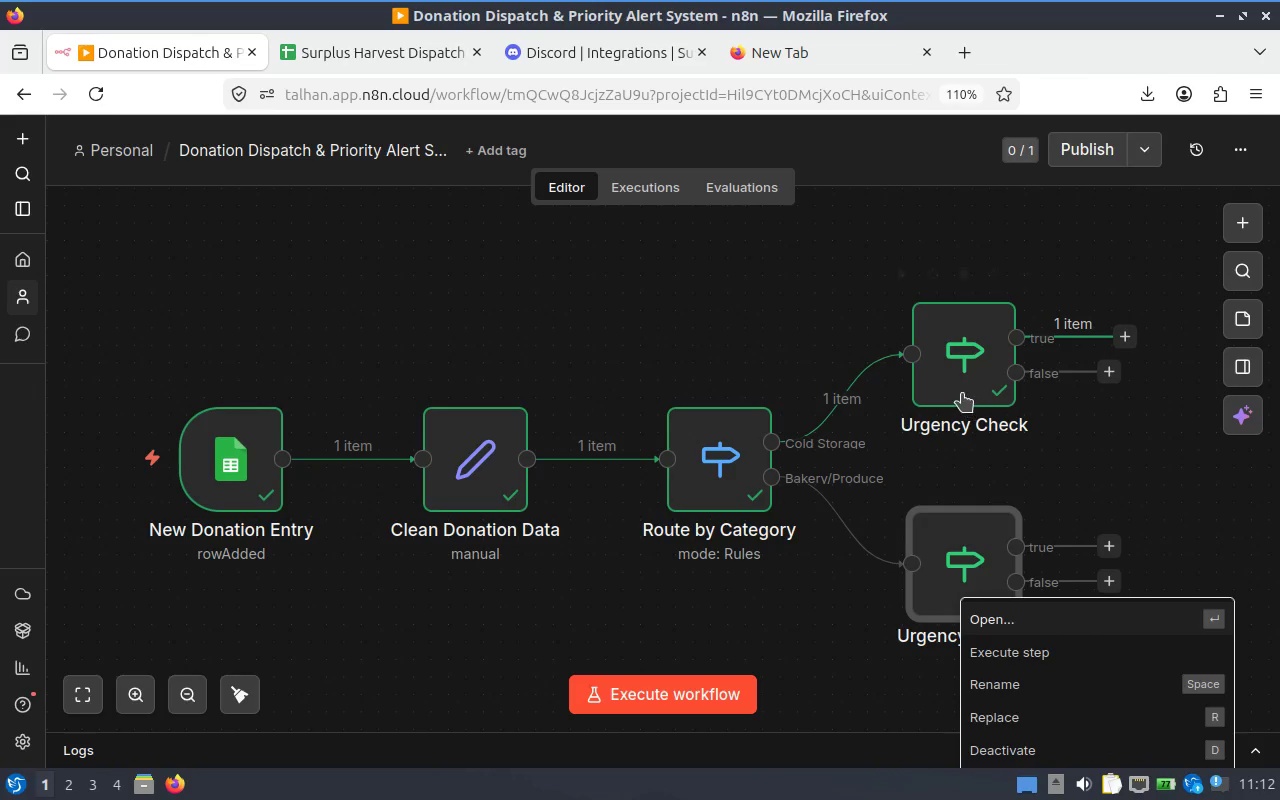 
right_click([970, 385])
 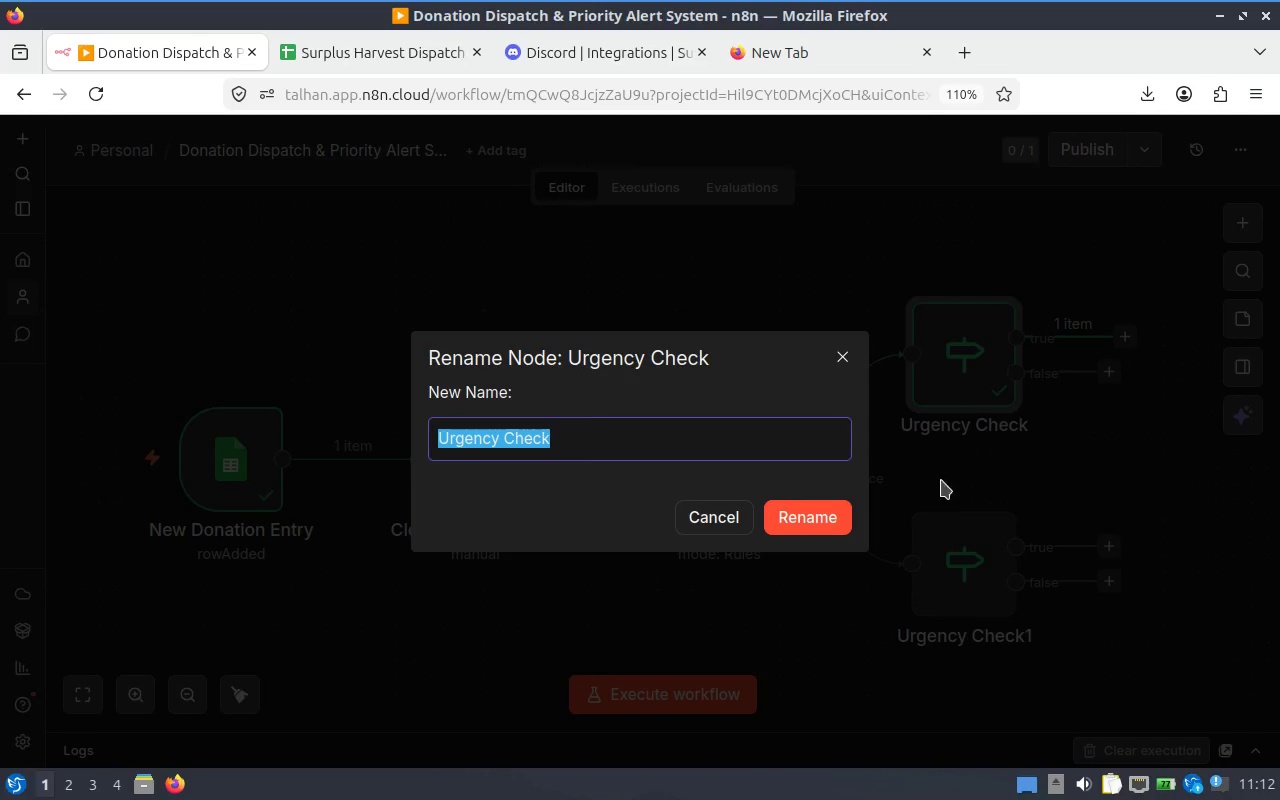 
left_click([581, 432])
 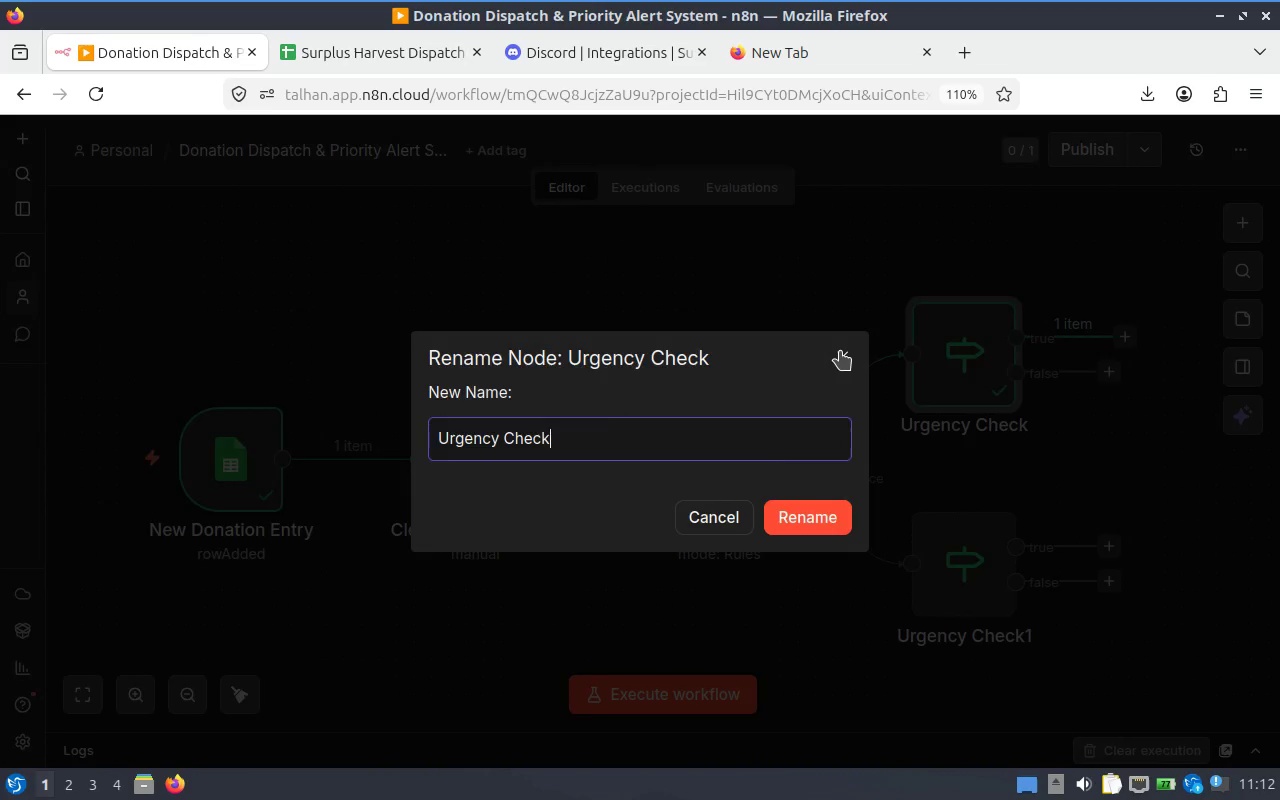 
double_click([975, 368])
 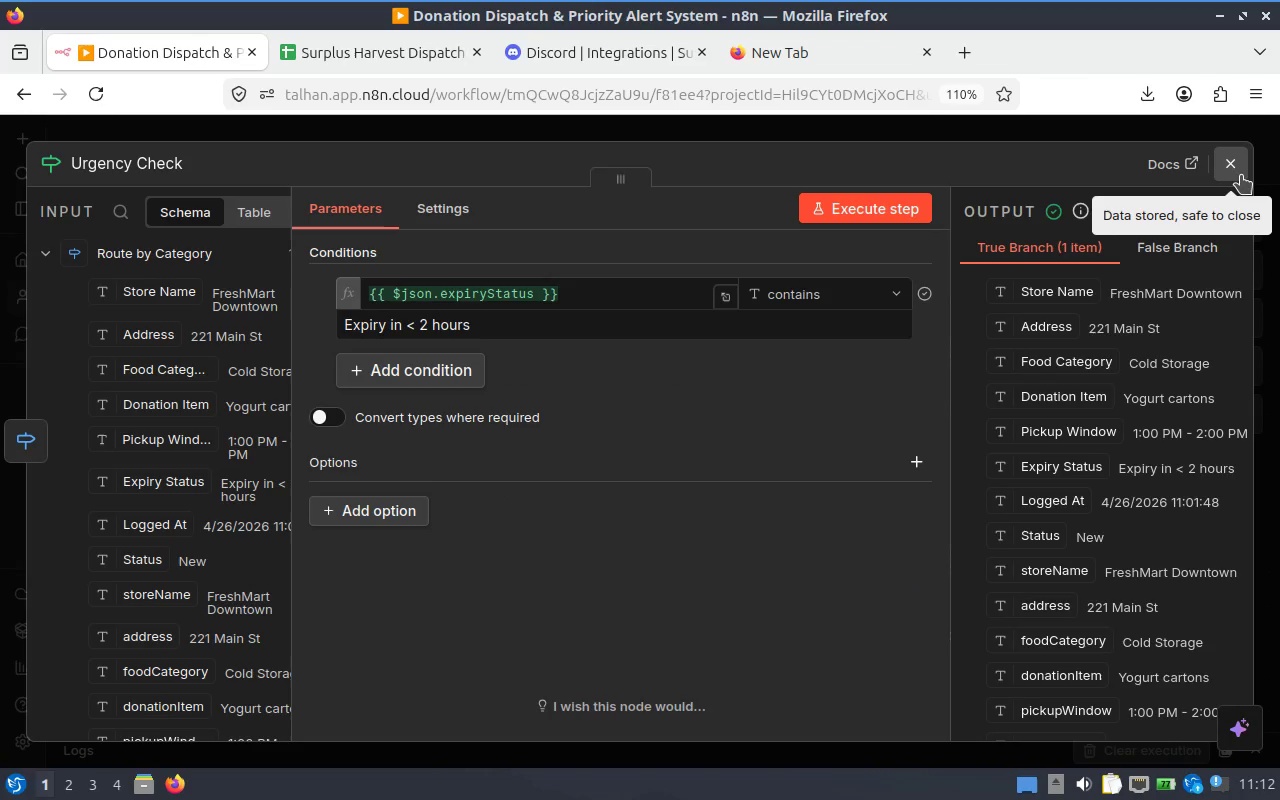 
left_click([1241, 175])
 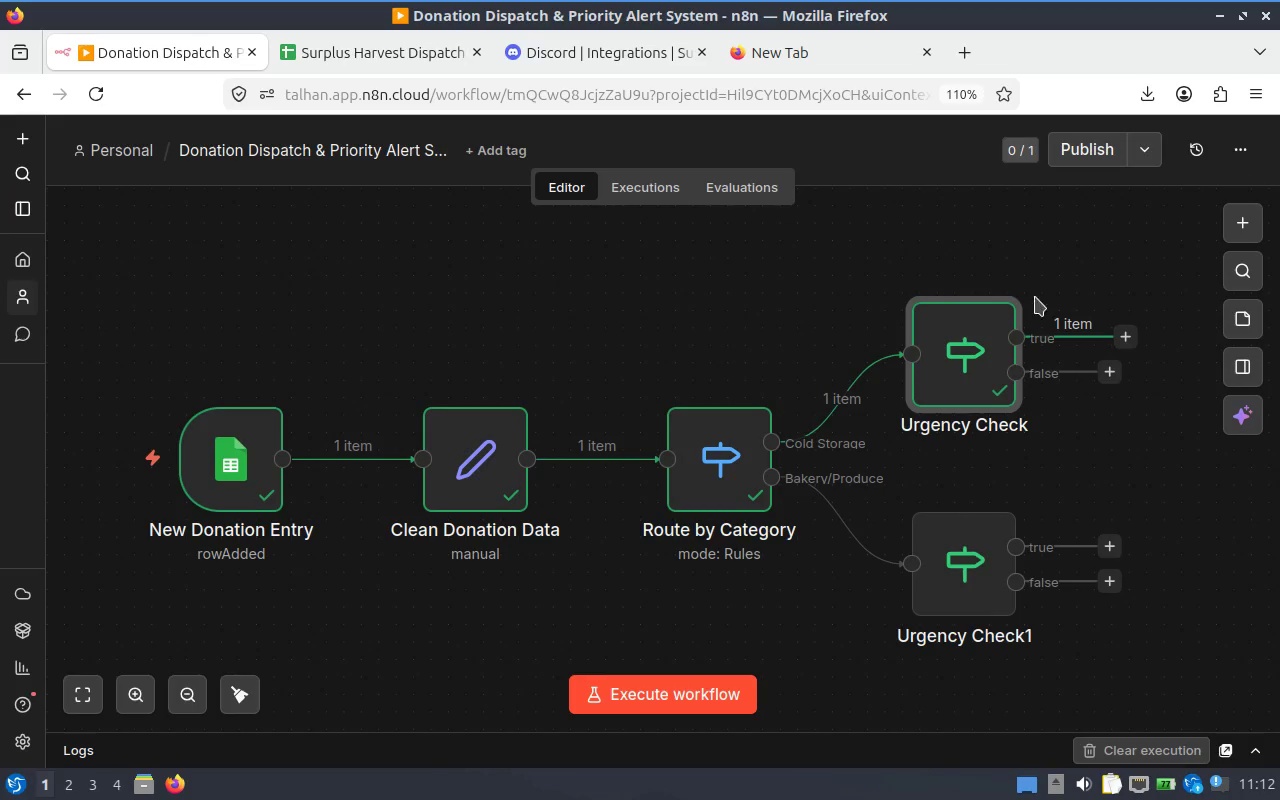 
hold_key(key=ShiftLeft, duration=0.98)
scroll: coordinate [895, 424], scroll_direction: down, amount: 3.0
 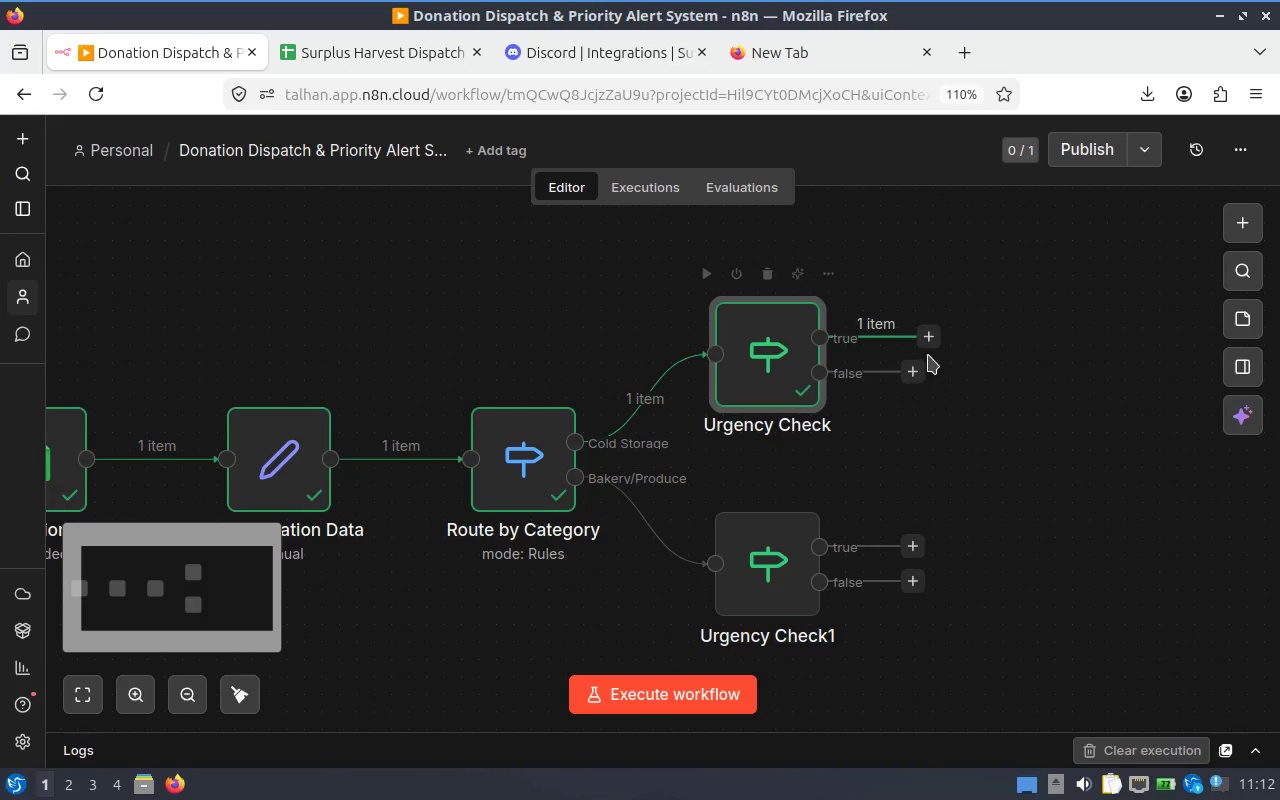 
left_click([930, 337])
 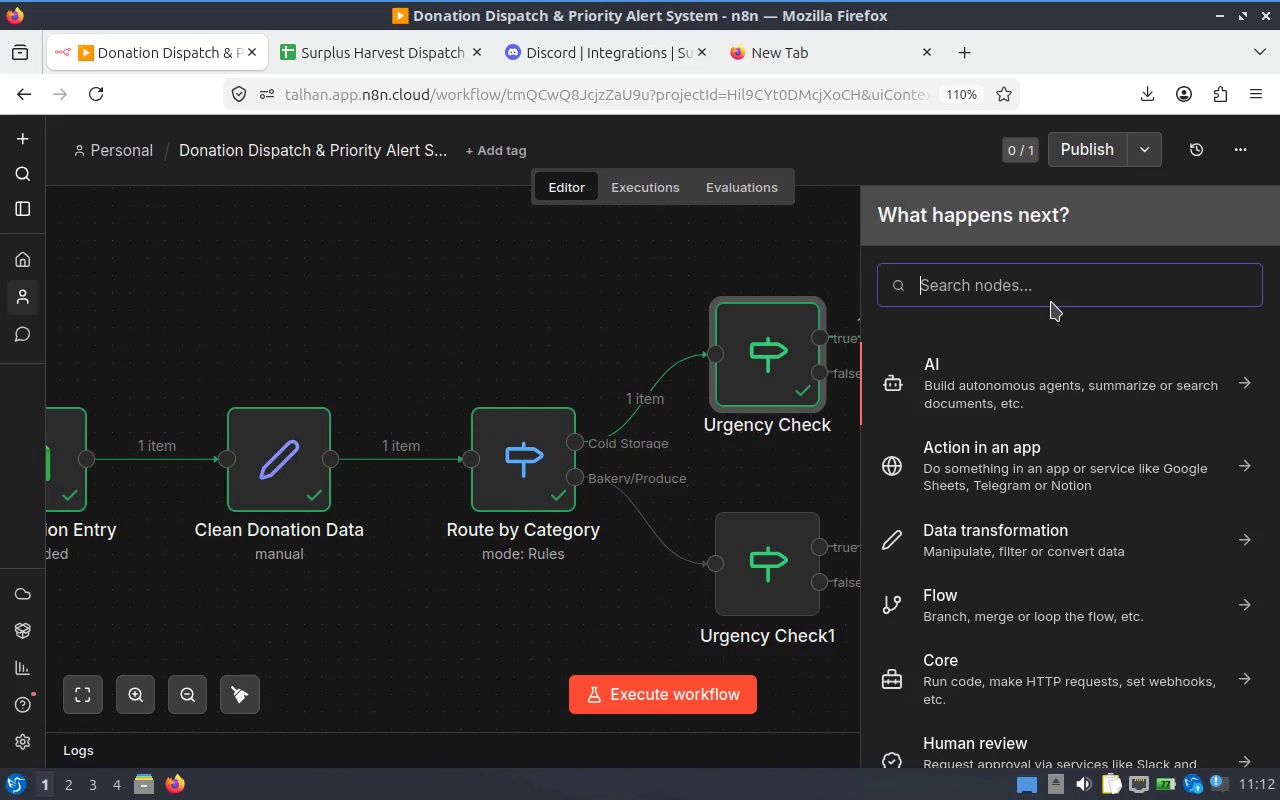 
type(Dis)
 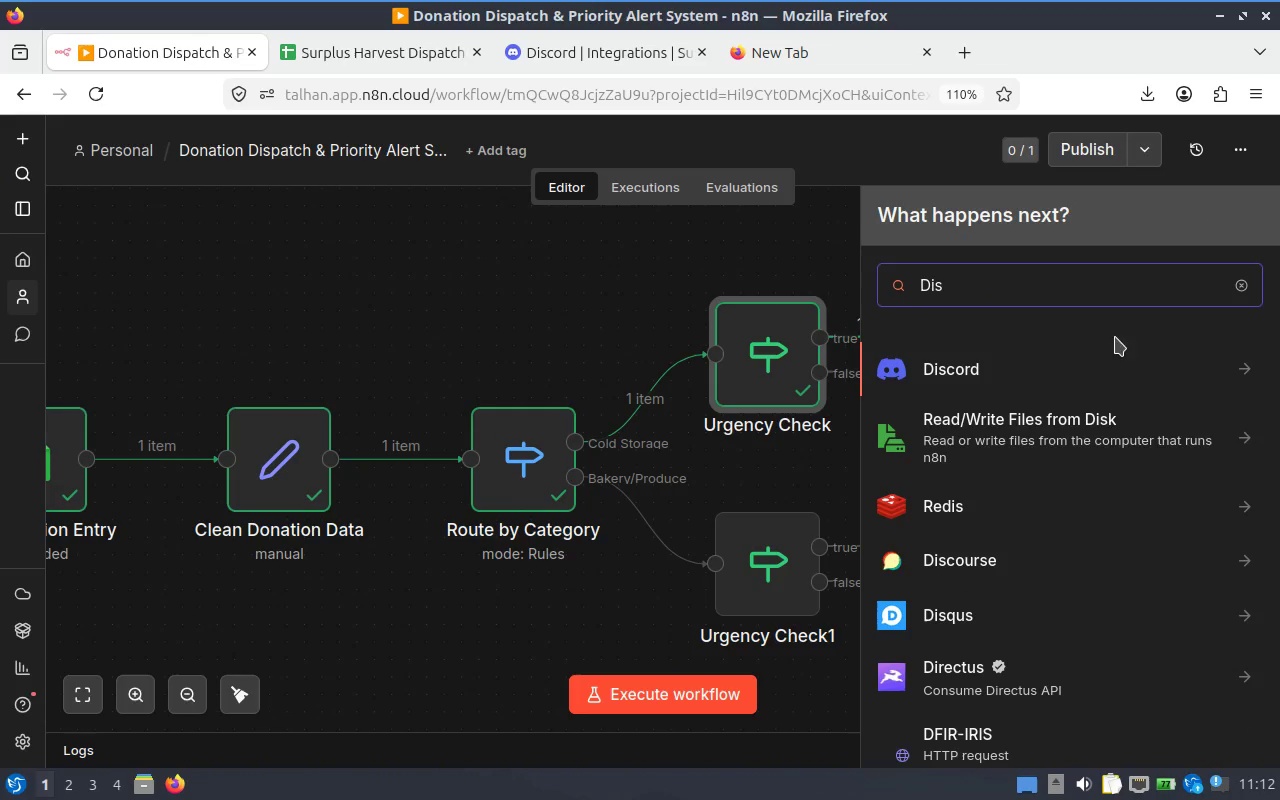 
left_click([1105, 357])
 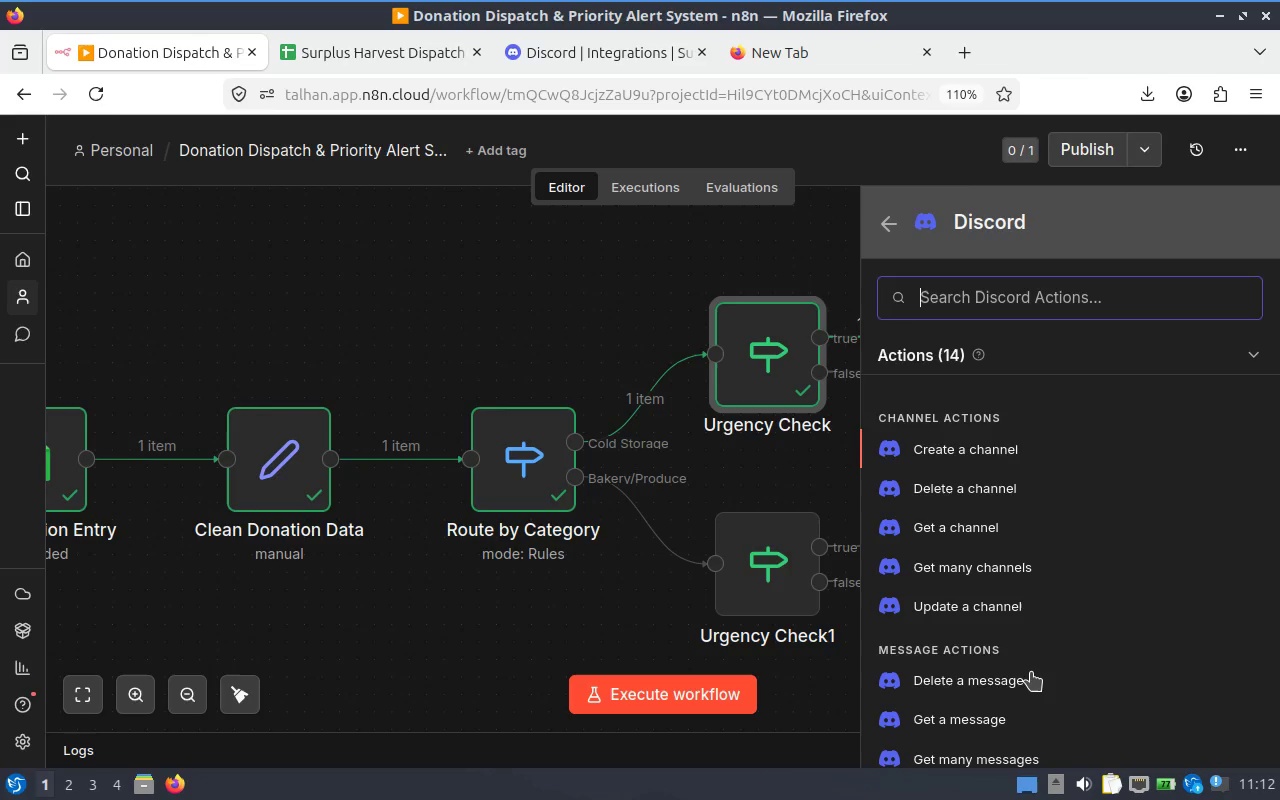 
scroll: coordinate [1041, 503], scroll_direction: down, amount: 3.0
 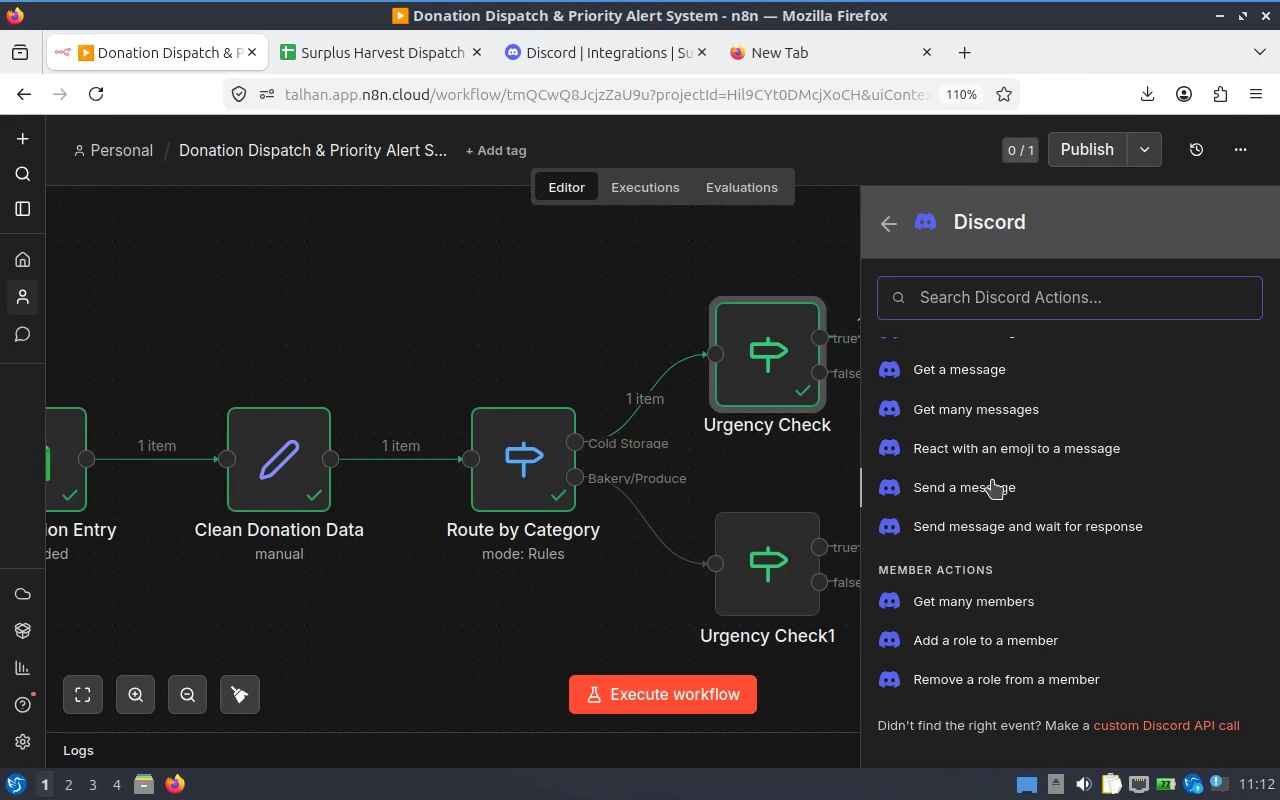 
left_click([991, 480])
 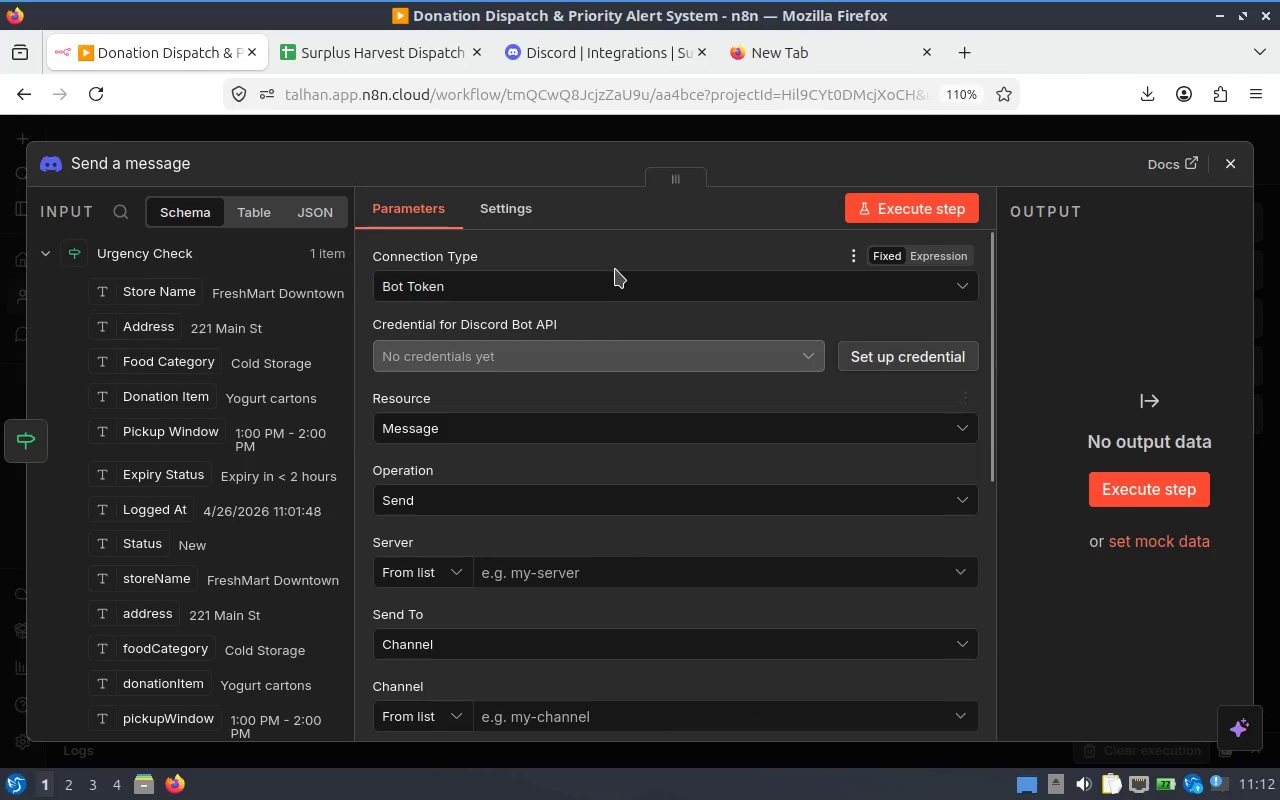 
left_click([941, 289])
 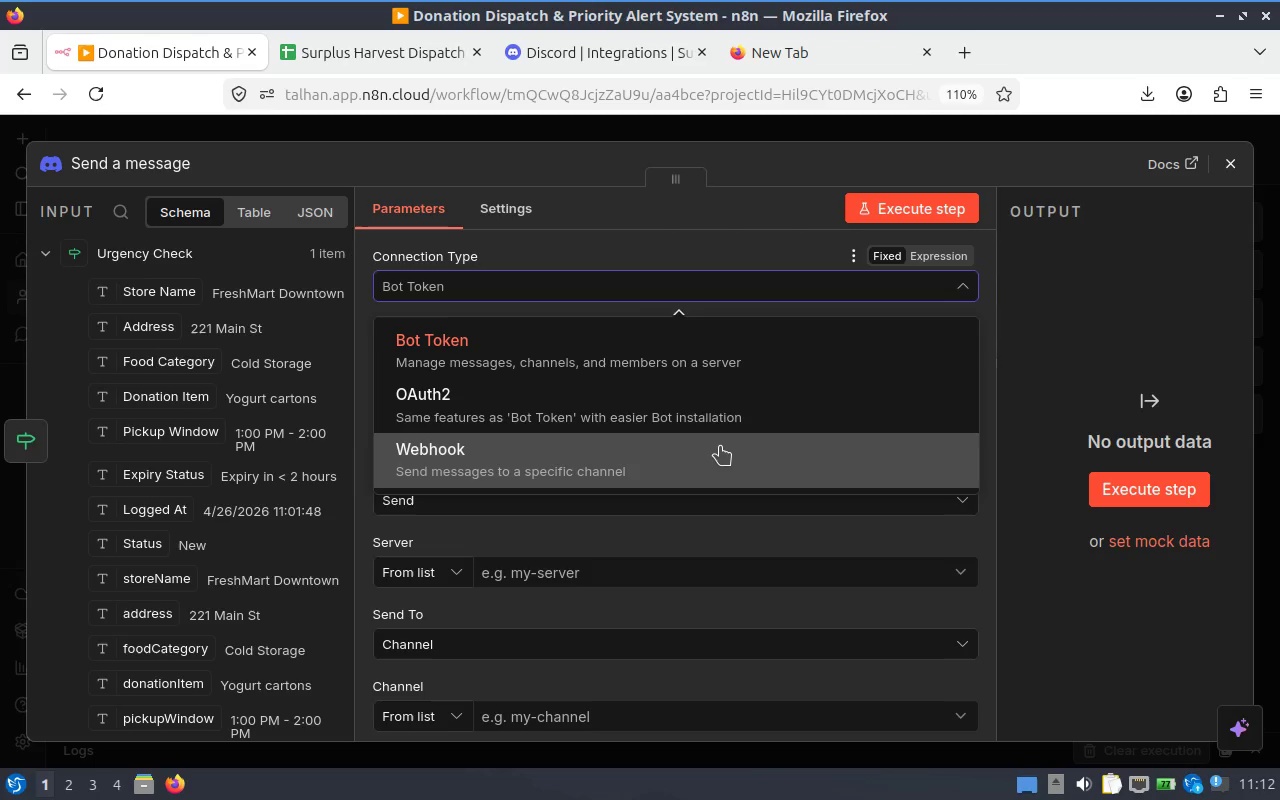 
left_click([730, 364])
 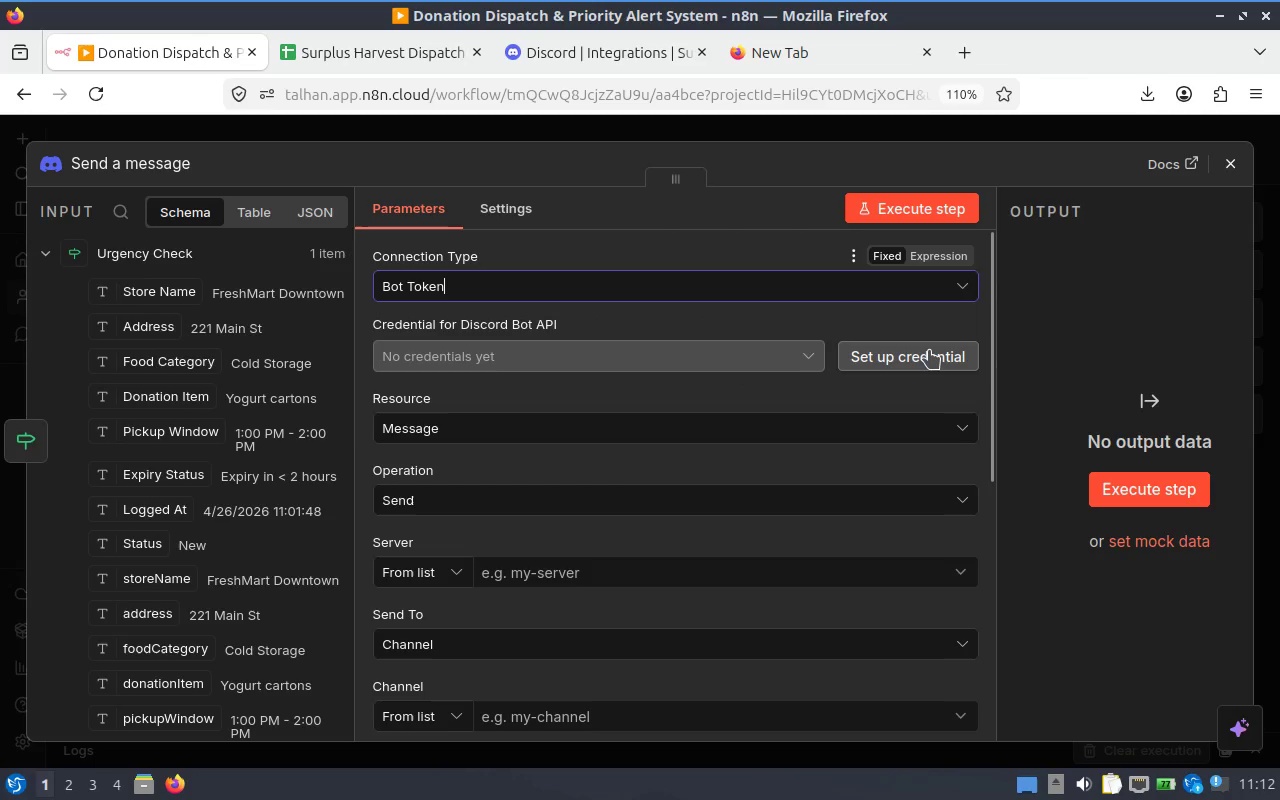 
left_click([935, 355])
 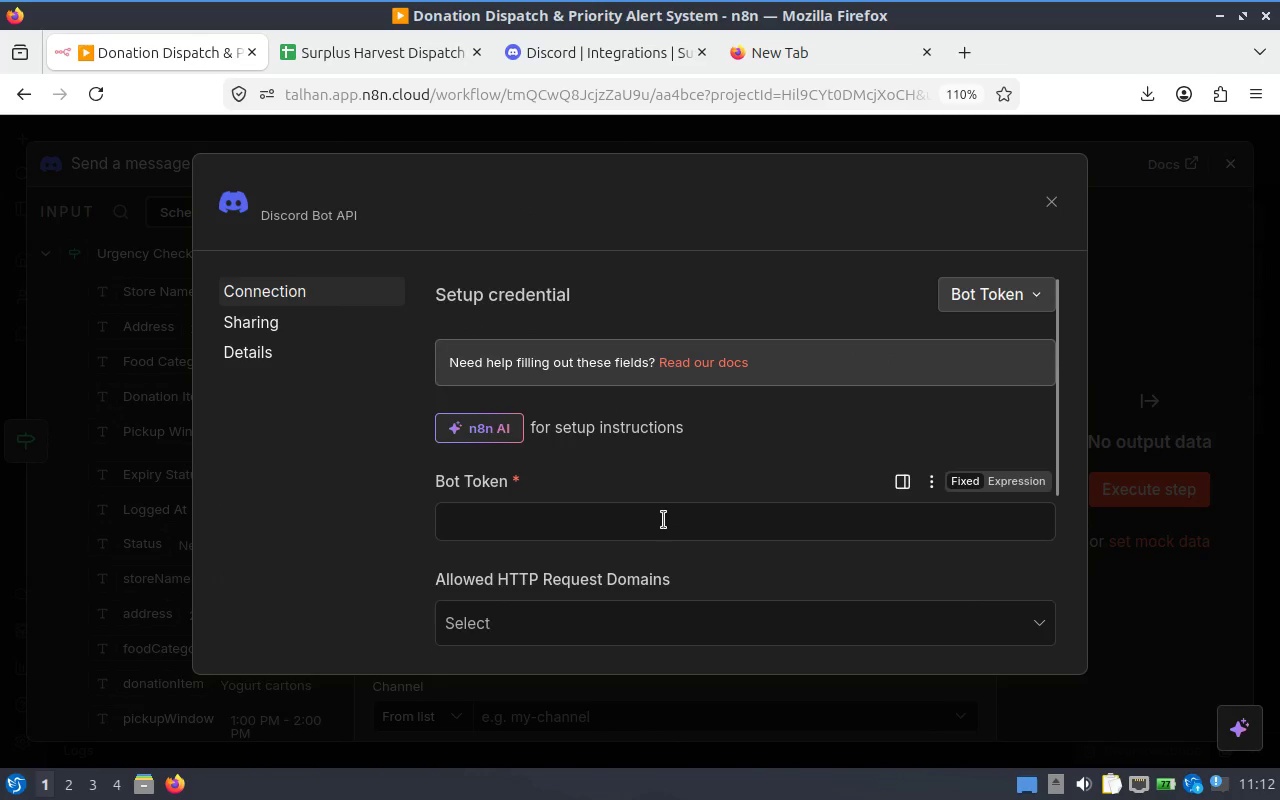 
scroll: coordinate [672, 521], scroll_direction: down, amount: 1.0
 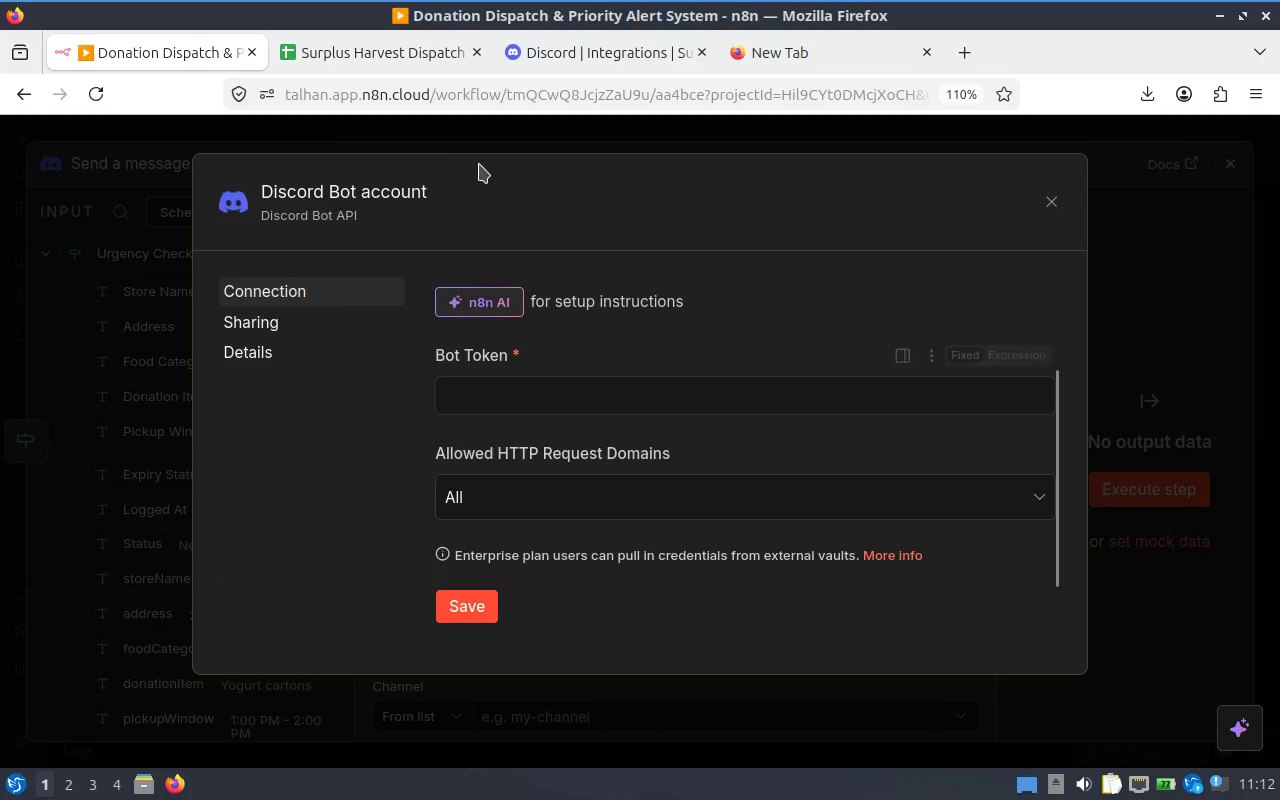 
mouse_move([390, 62])
 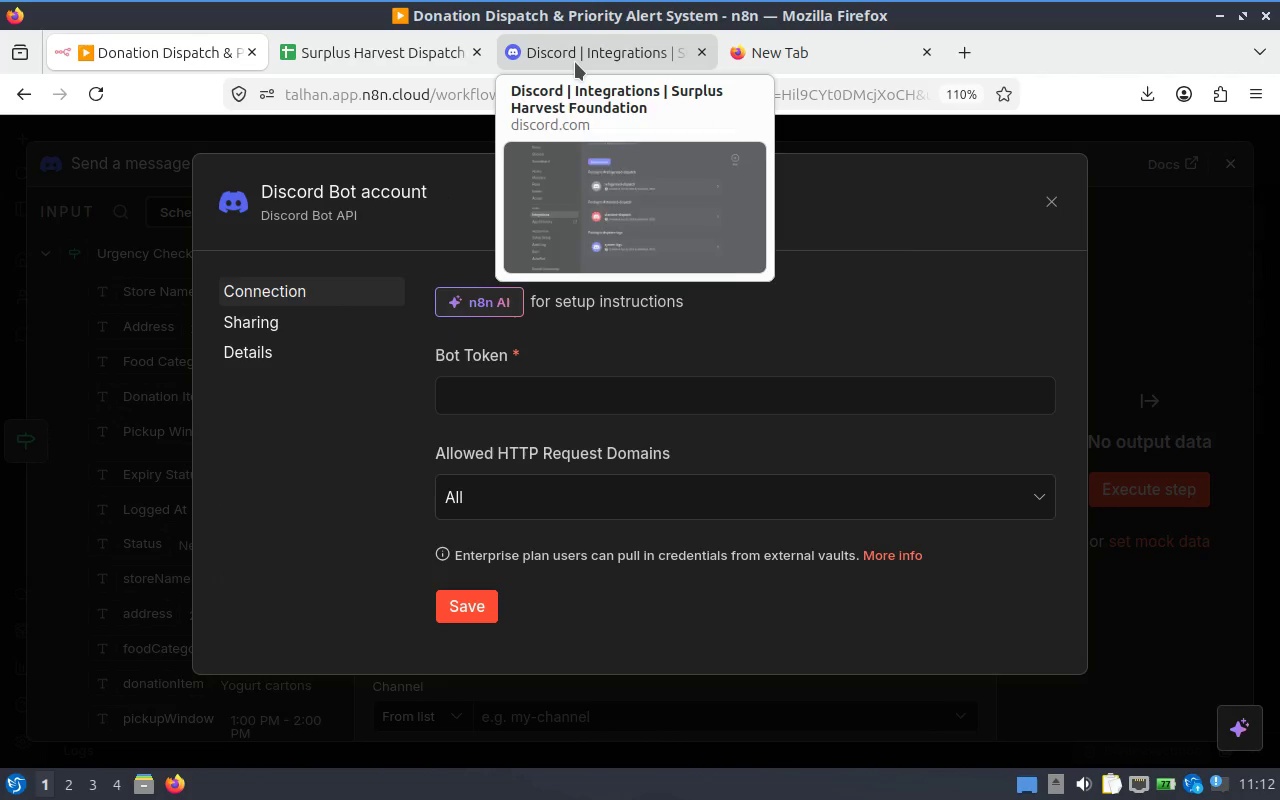 
left_click([575, 62])
 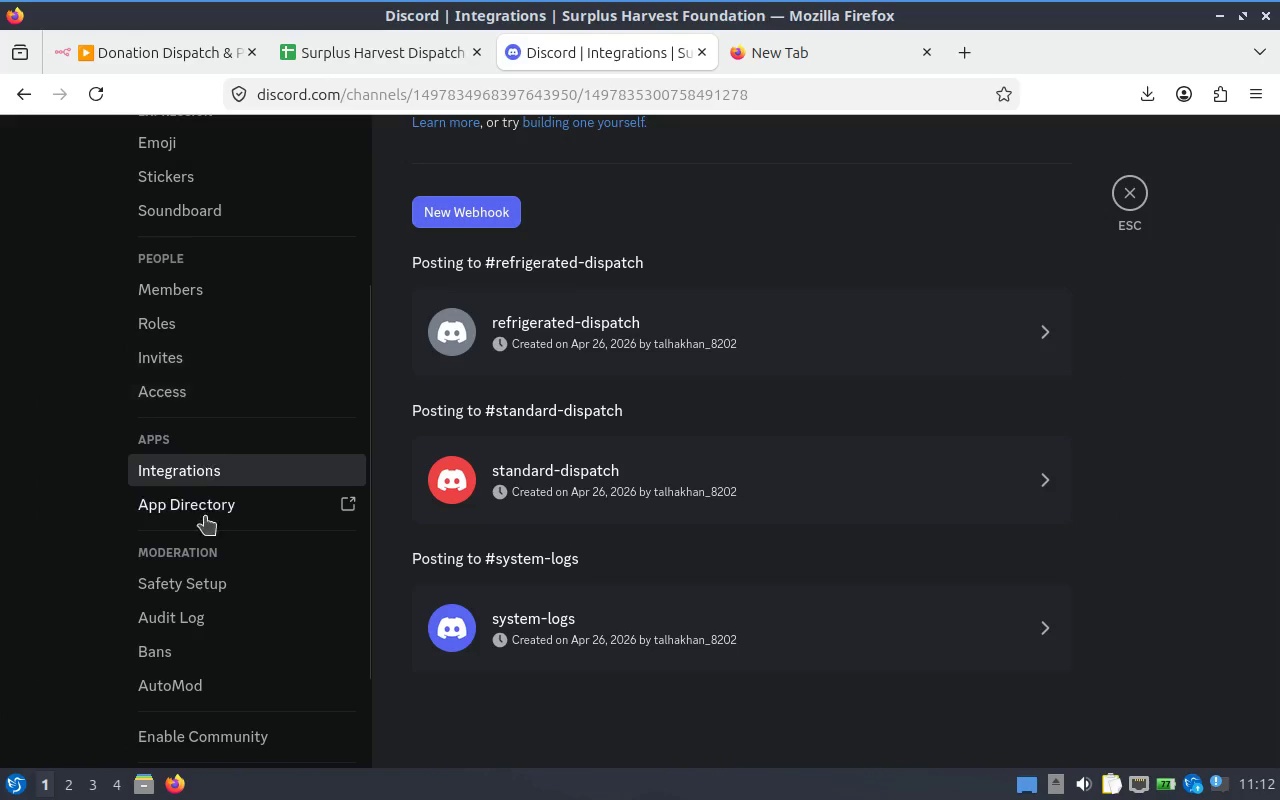 
scroll: coordinate [264, 560], scroll_direction: up, amount: 1.0
 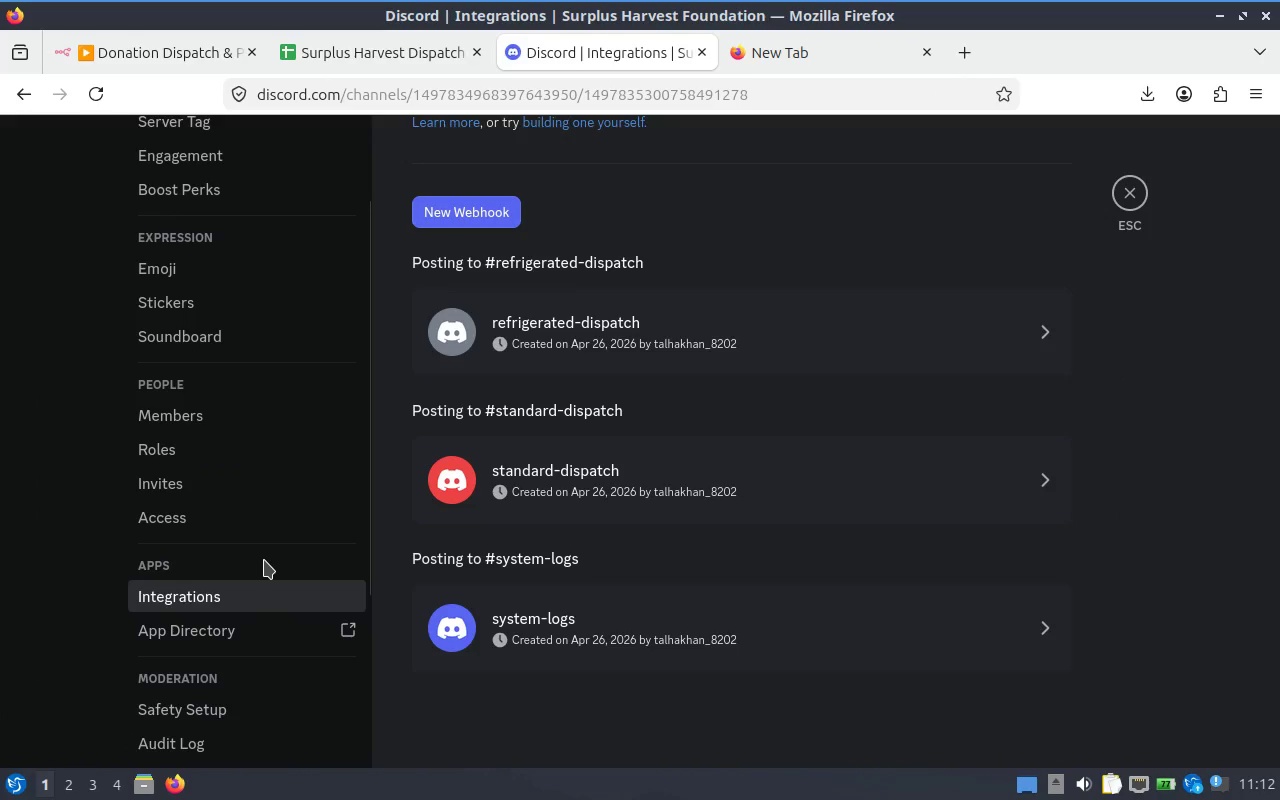 
scroll: coordinate [264, 560], scroll_direction: down, amount: 1.0
 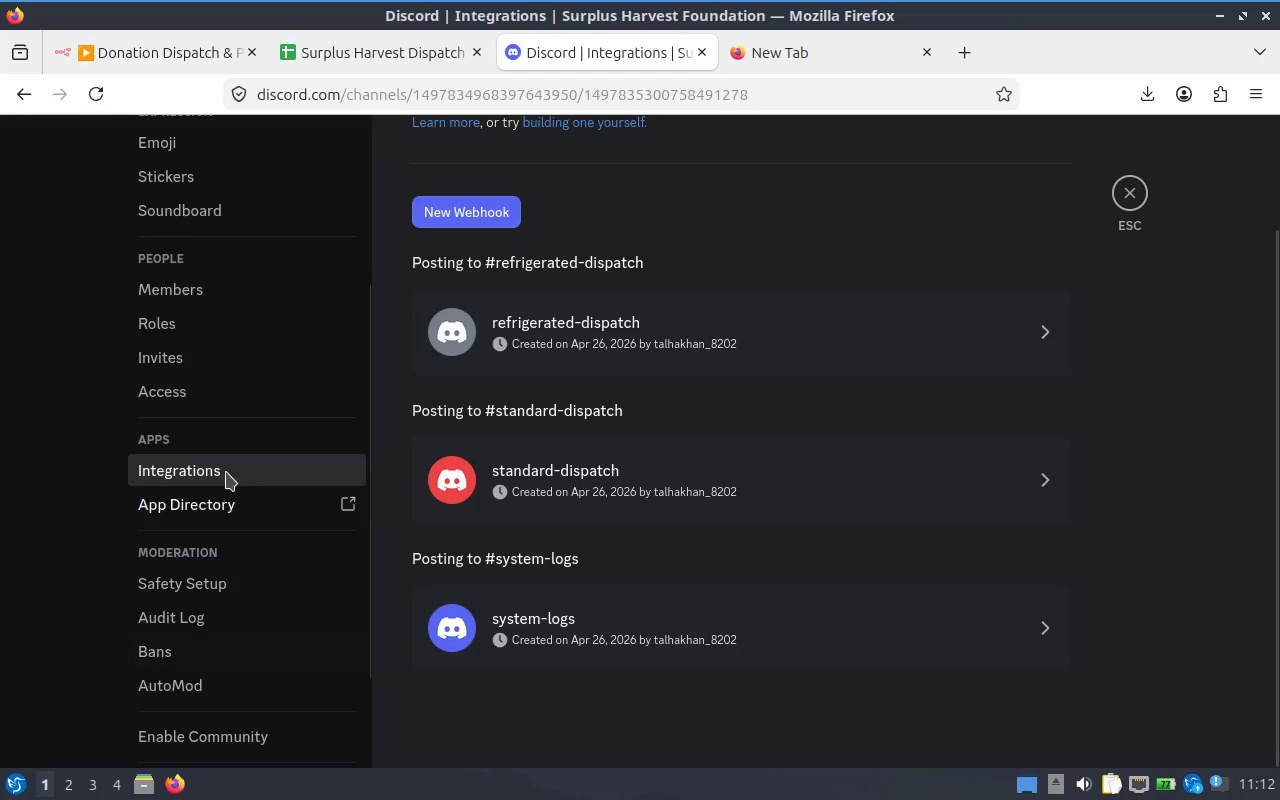 
scroll: coordinate [188, 251], scroll_direction: up, amount: 1.0
 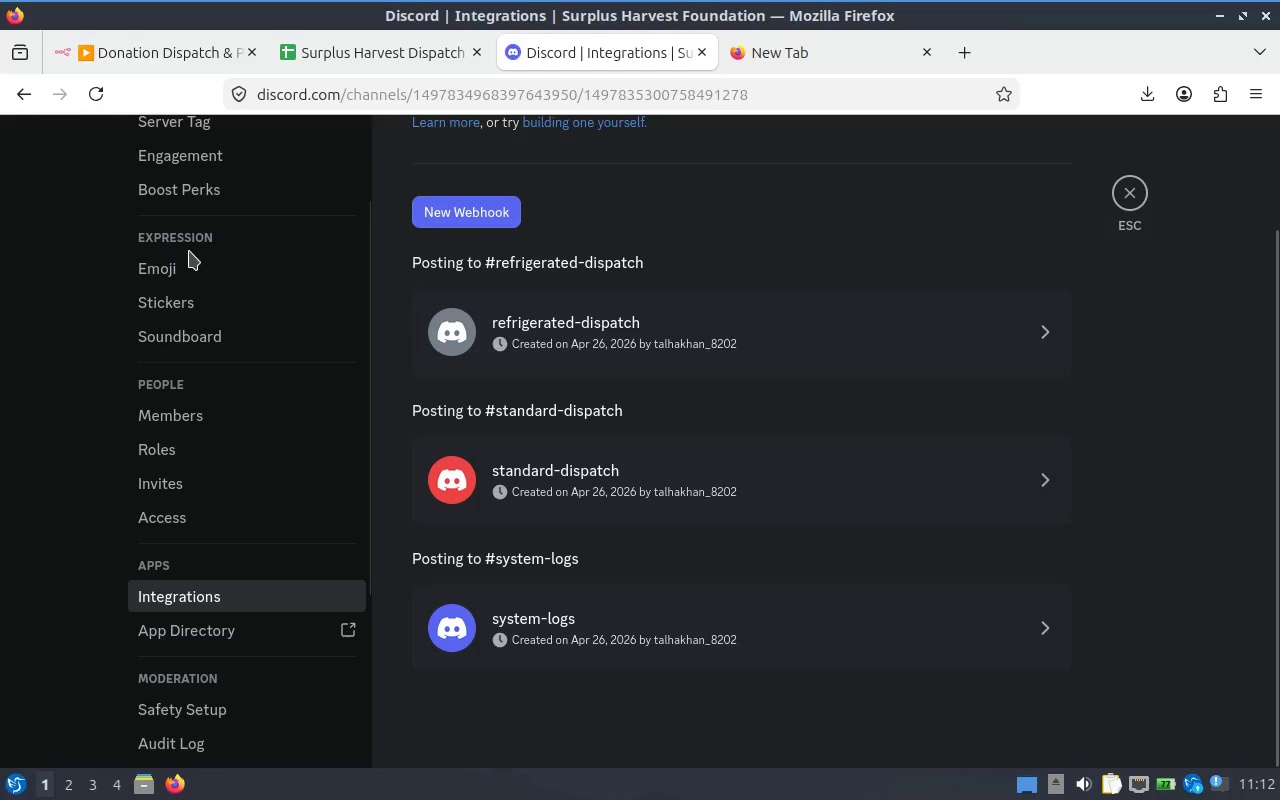 
scroll: coordinate [190, 252], scroll_direction: none, amount: 0.0
 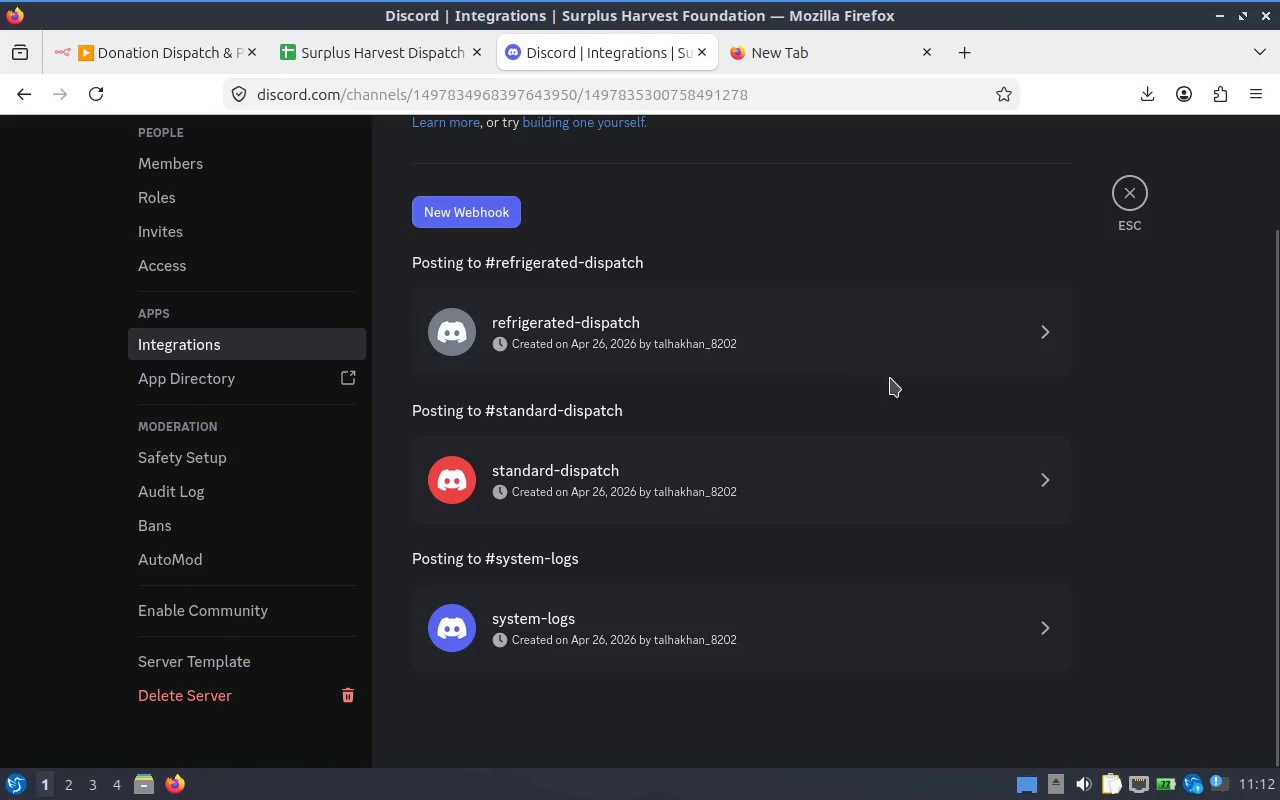 
left_click([914, 355])
 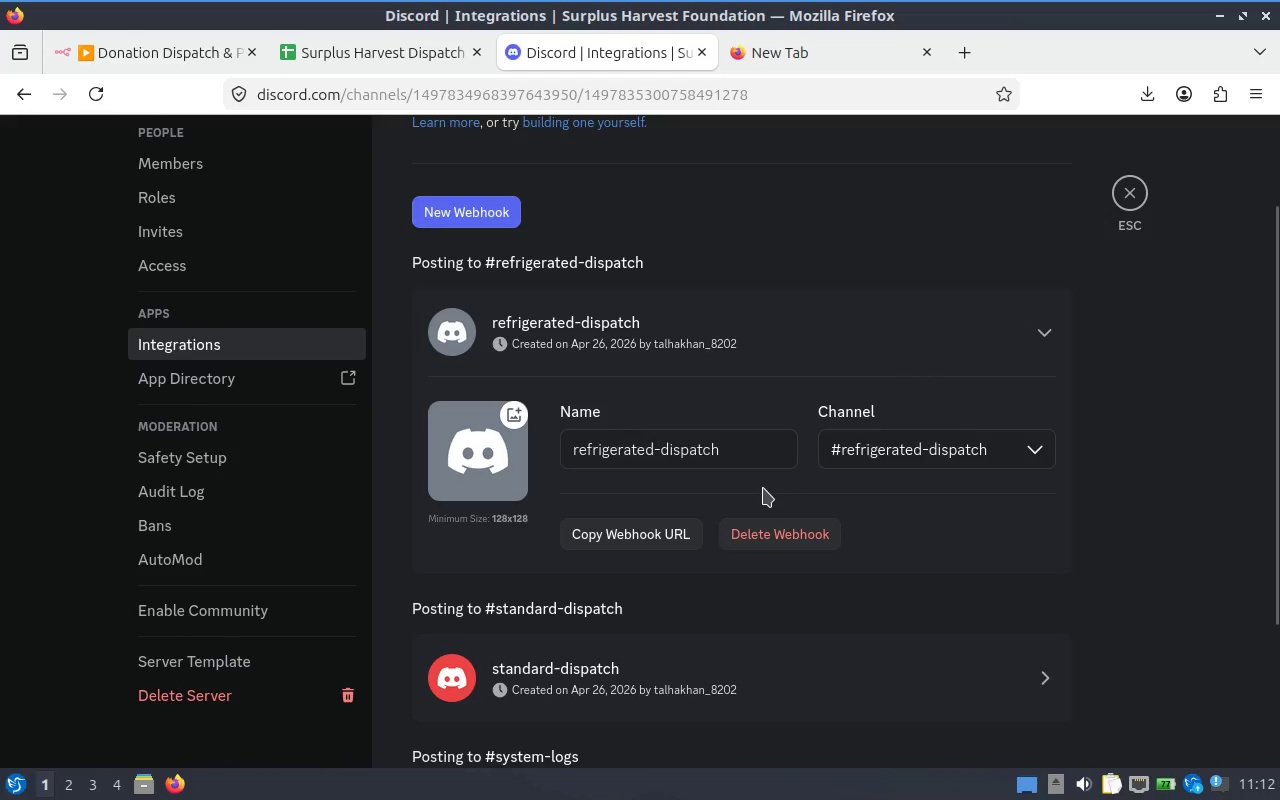 
left_click([623, 544])
 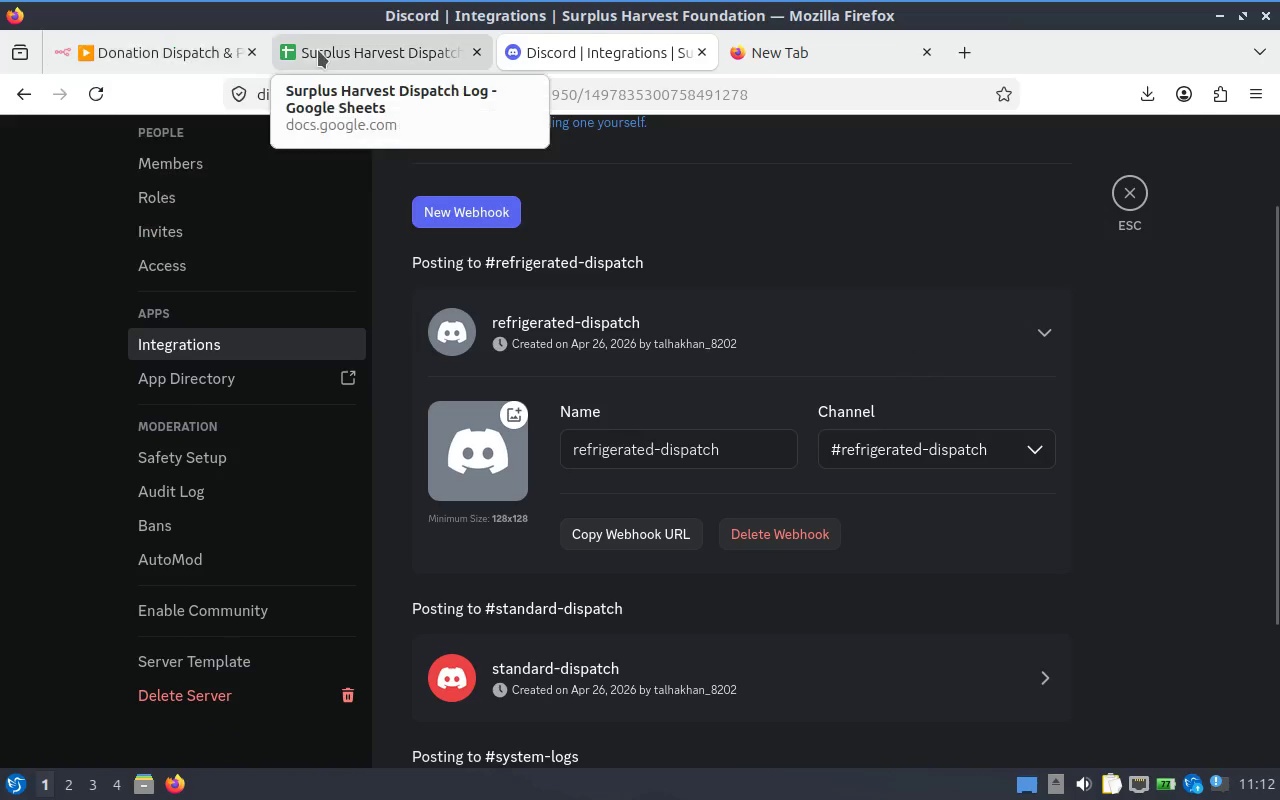 
left_click([114, 55])
 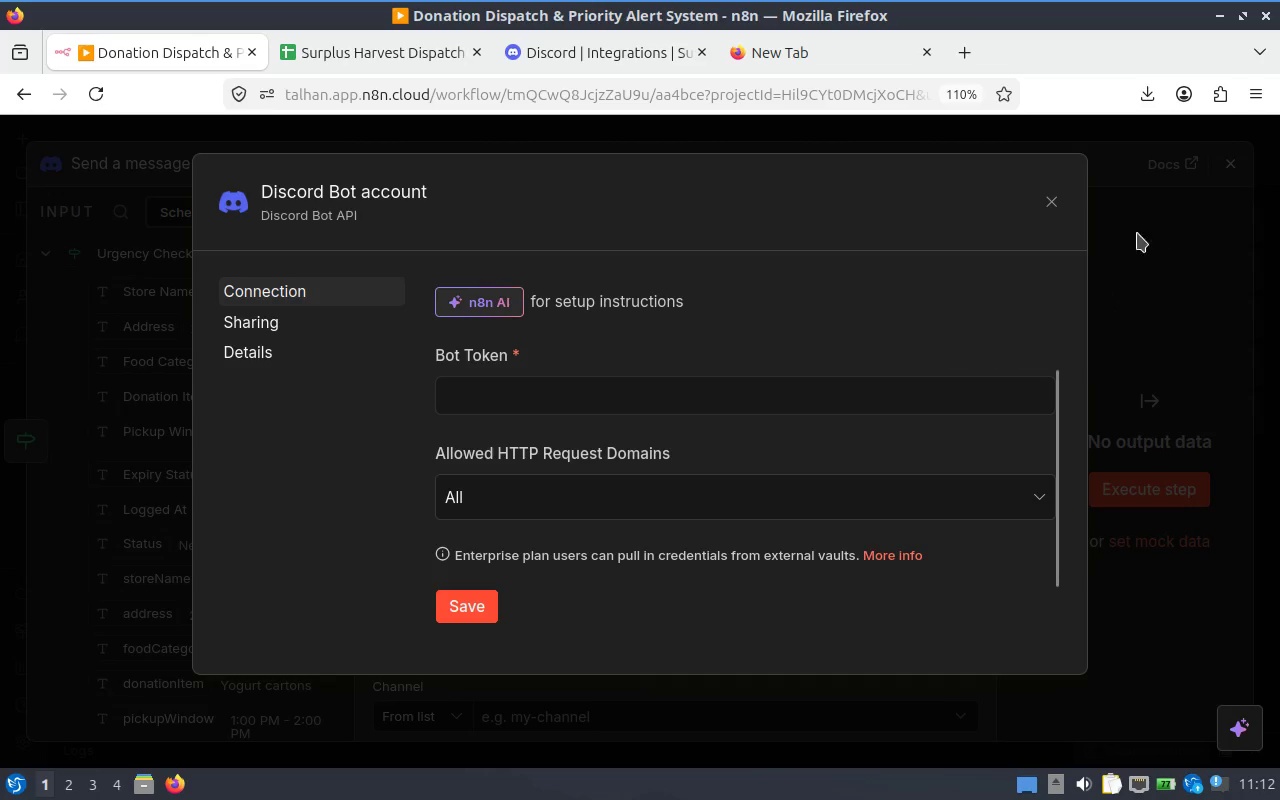 
left_click([1051, 209])
 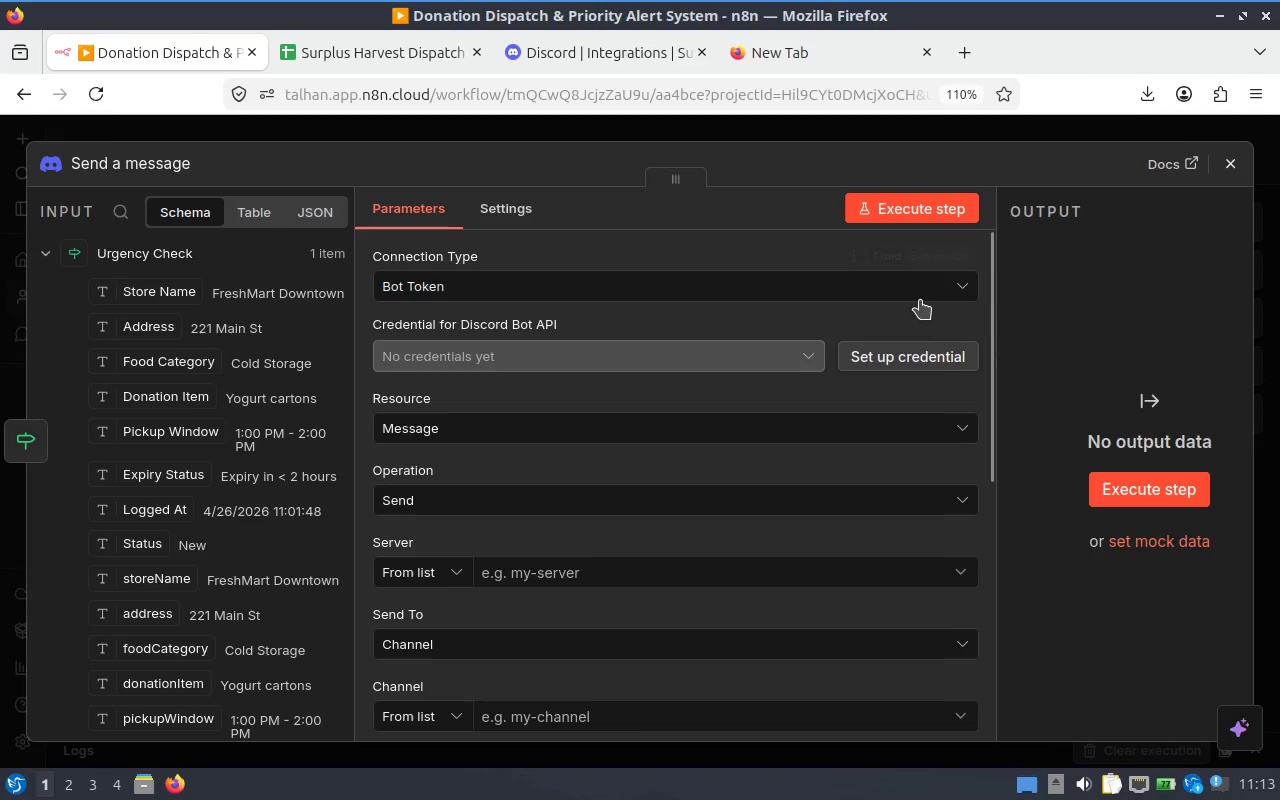 
left_click([925, 283])
 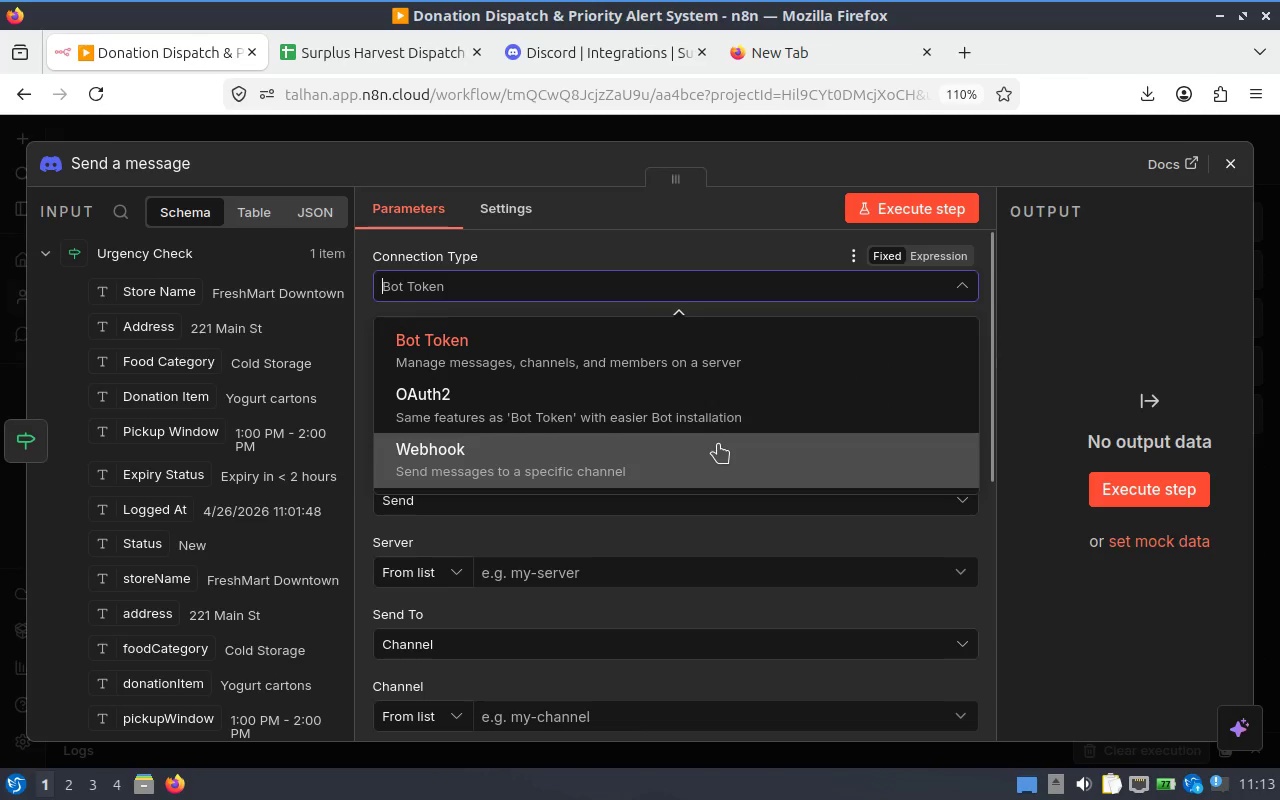 
left_click([718, 444])
 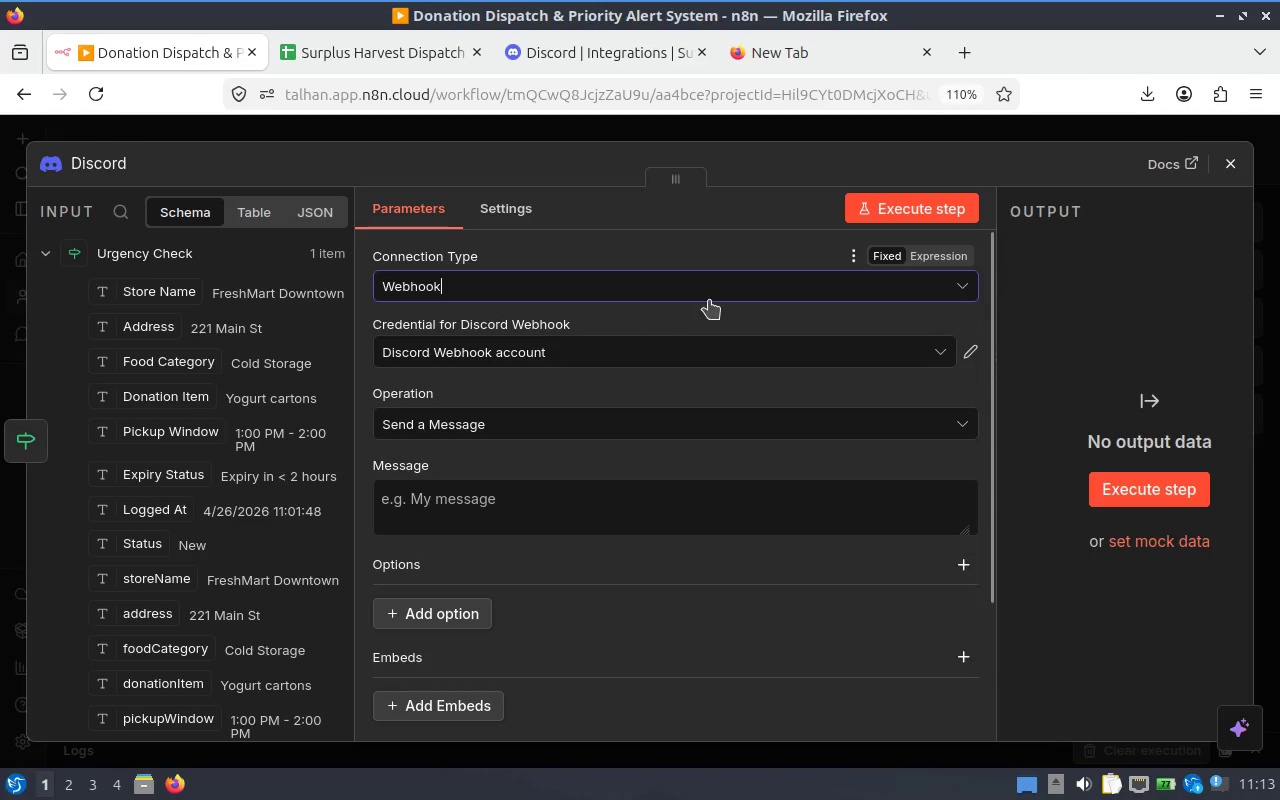 
left_click([941, 279])
 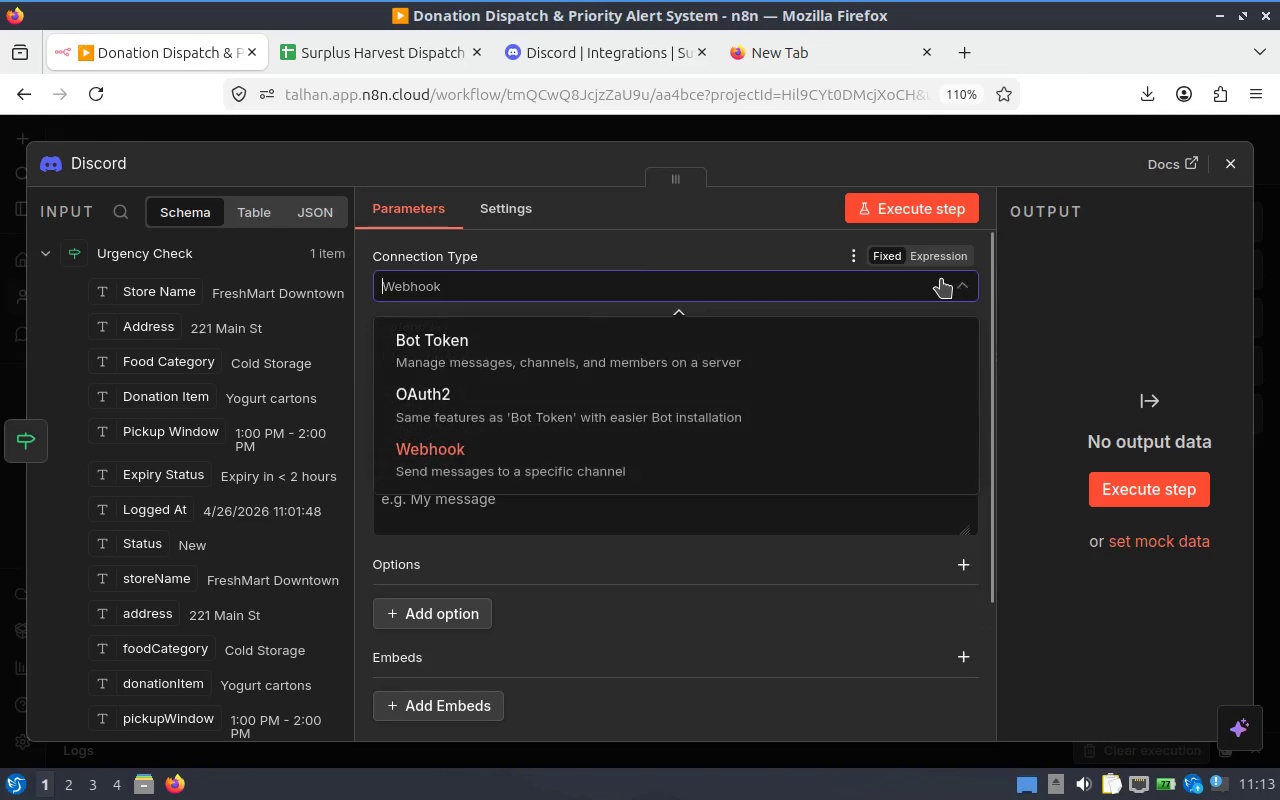 
left_click([941, 279])
 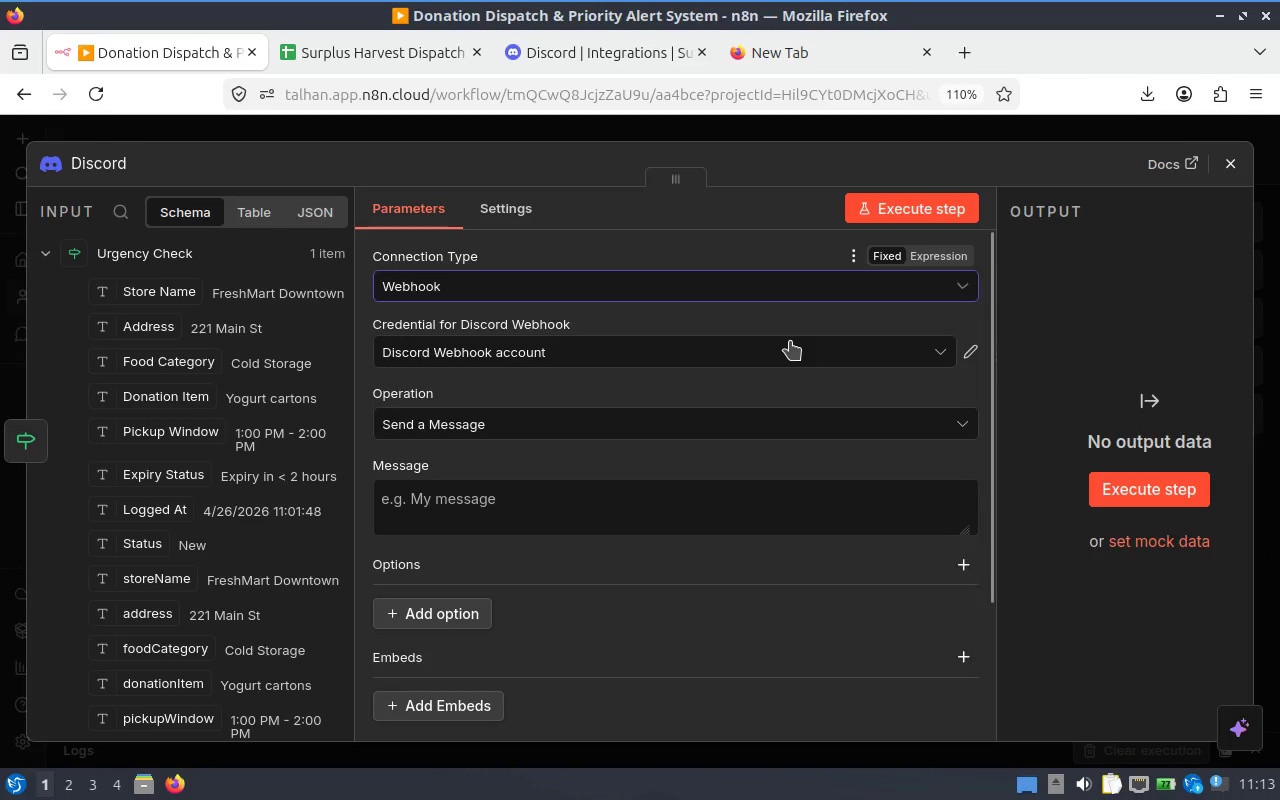 
left_click([790, 341])
 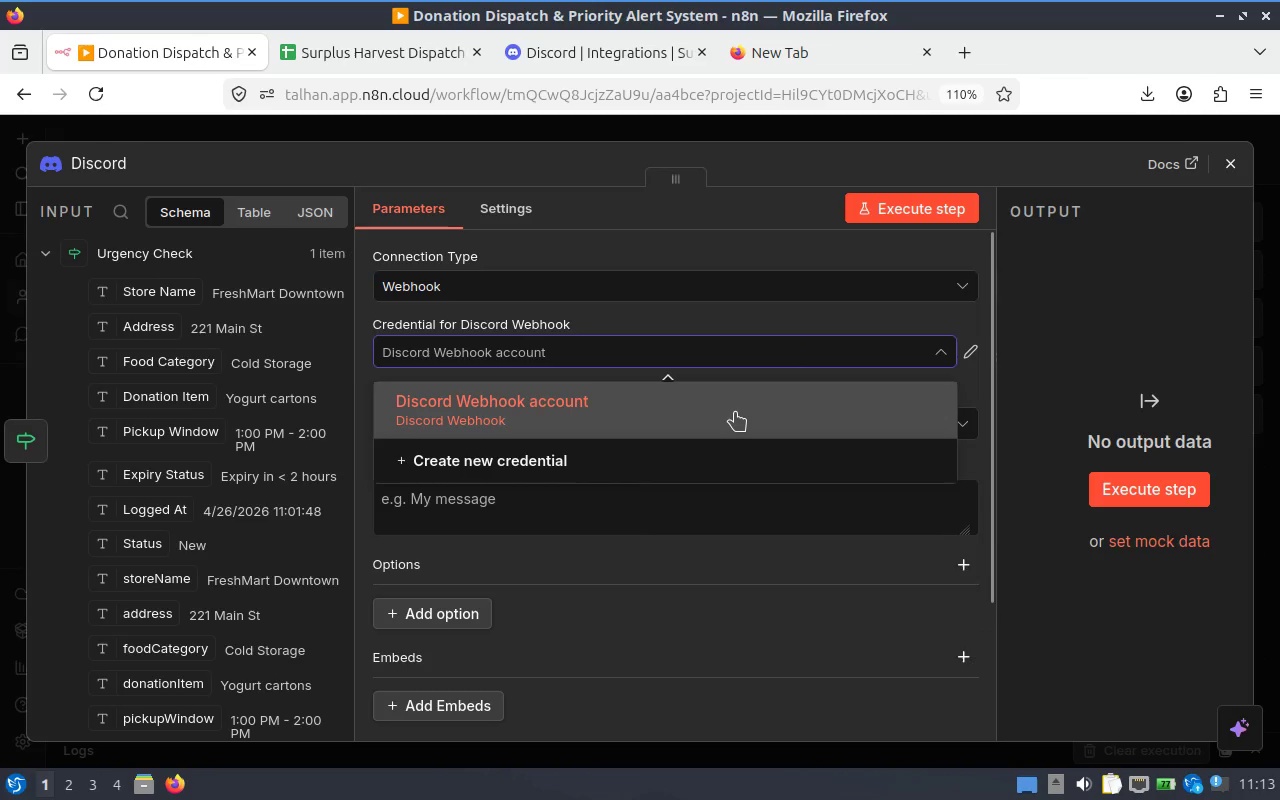 
left_click([736, 394])
 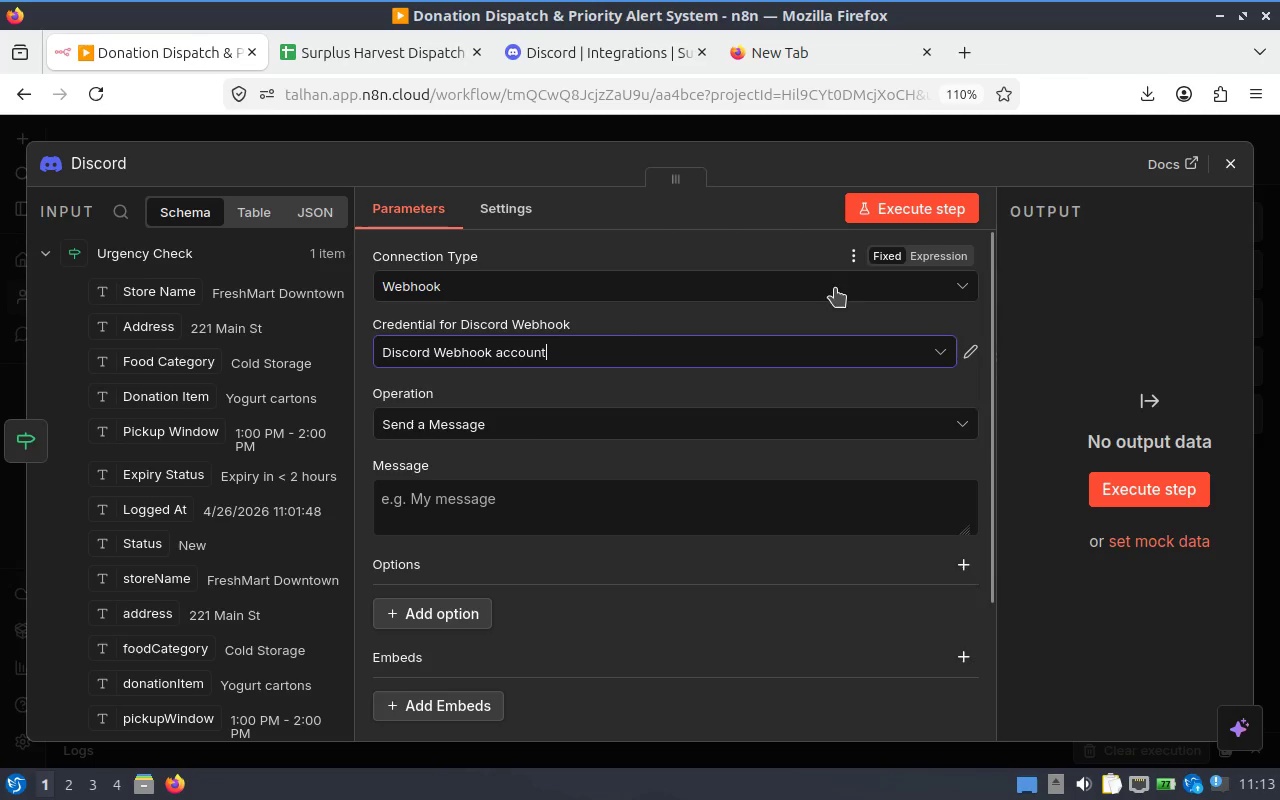 
left_click([760, 293])
 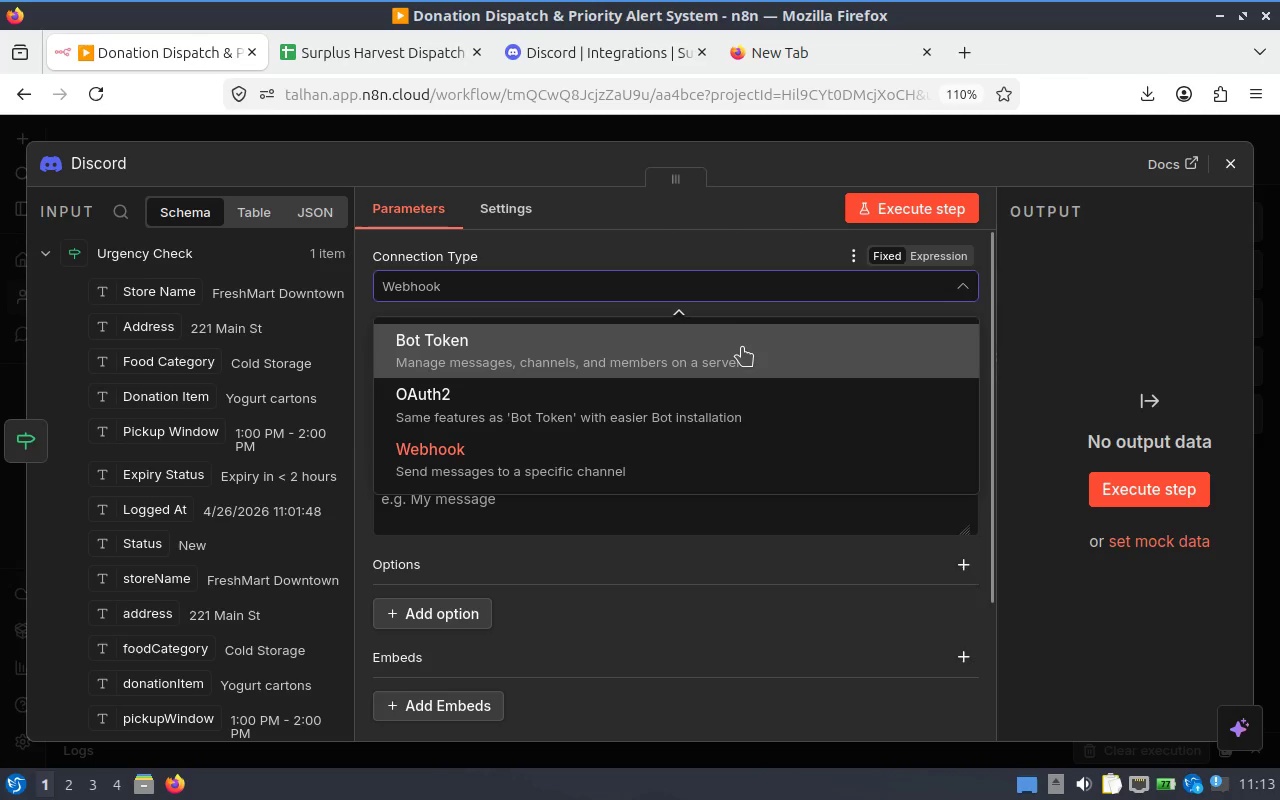 
mouse_move([785, 460])
 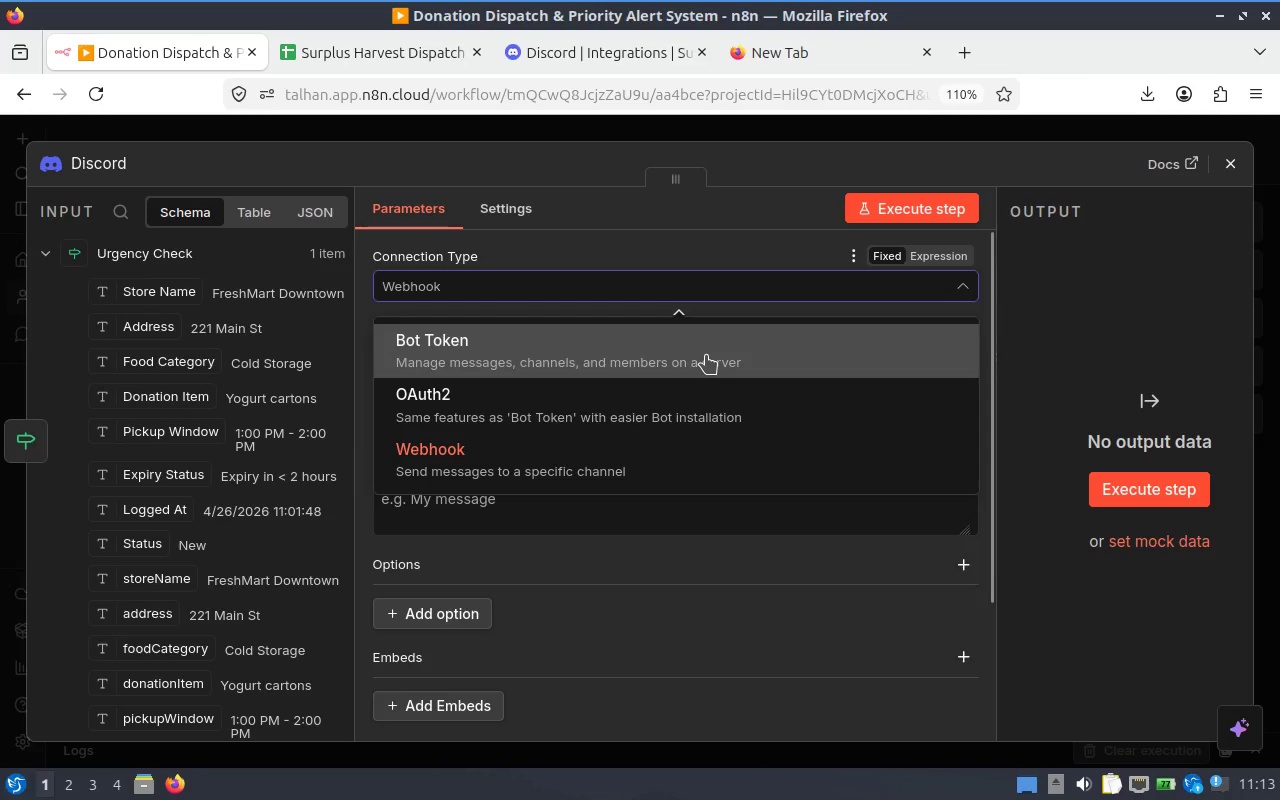 
left_click([706, 355])
 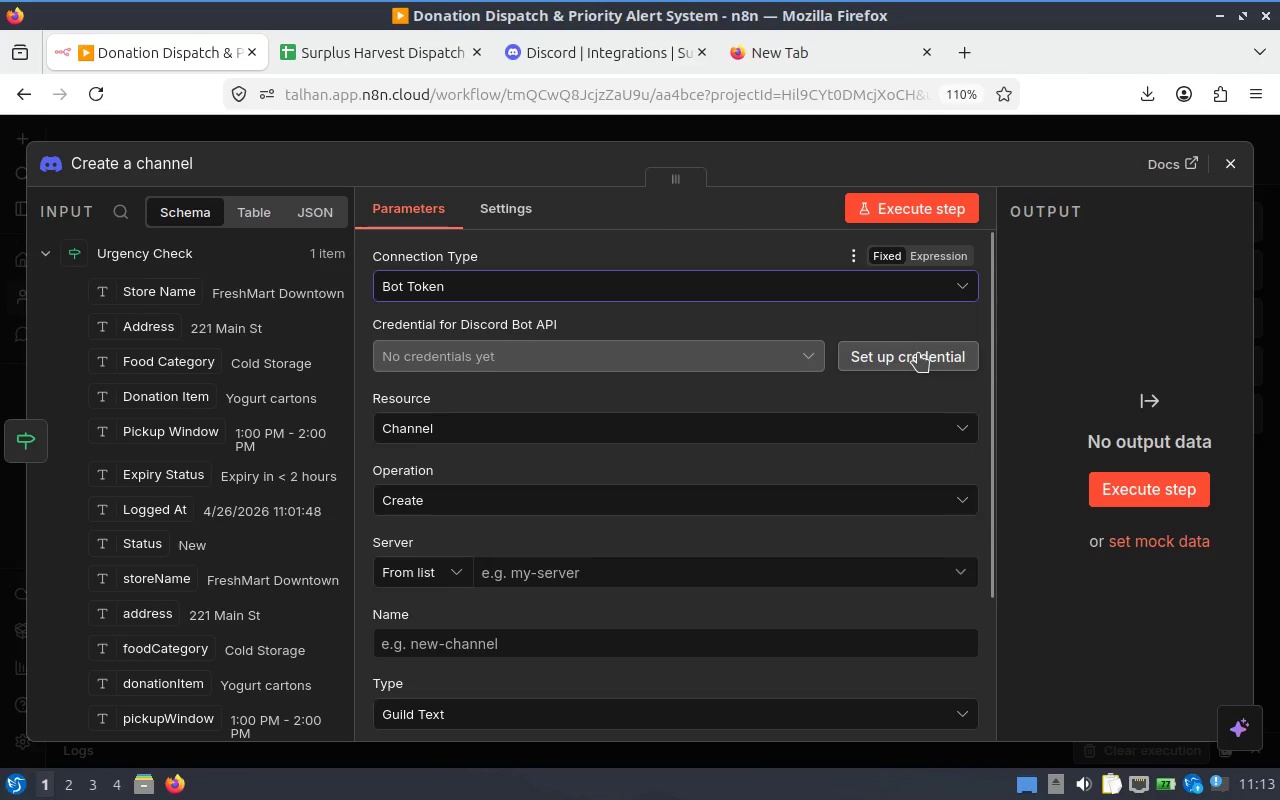 
left_click([832, 297])
 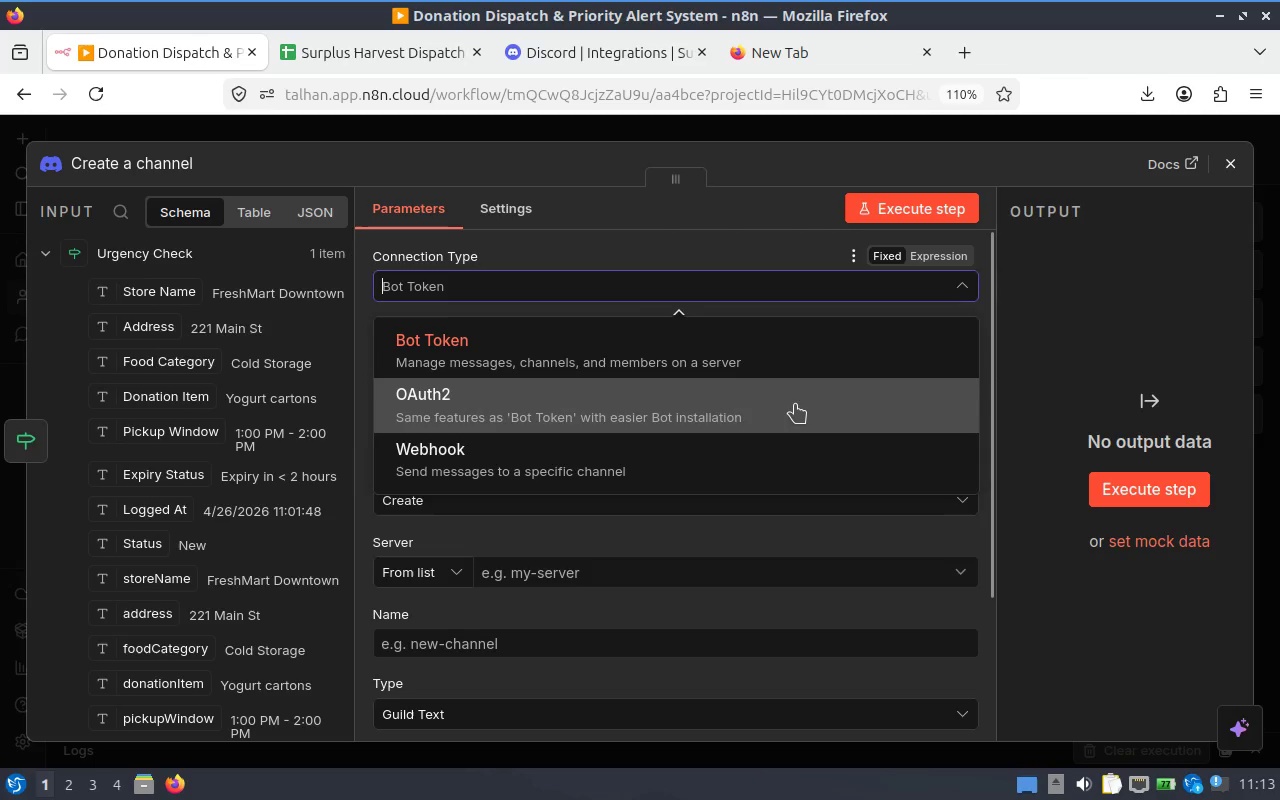 
left_click([795, 437])
 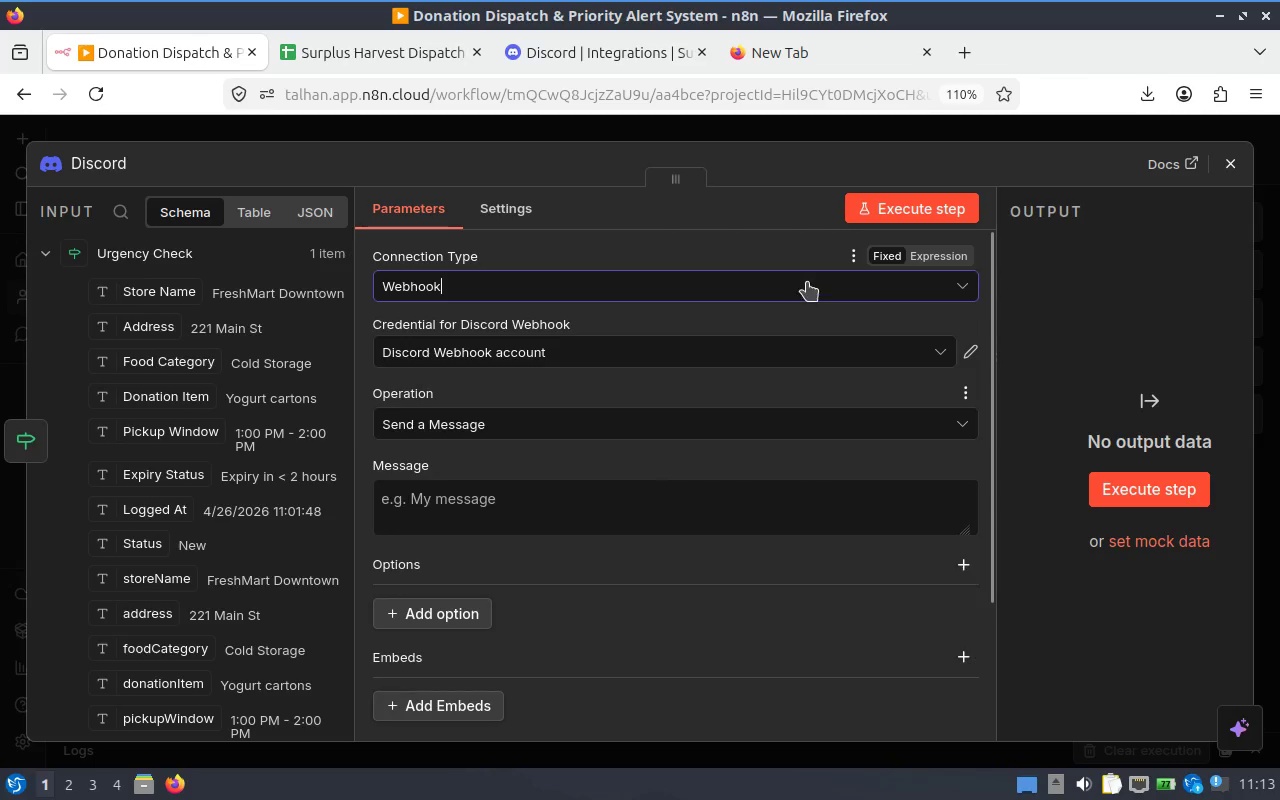 
left_click([804, 301])
 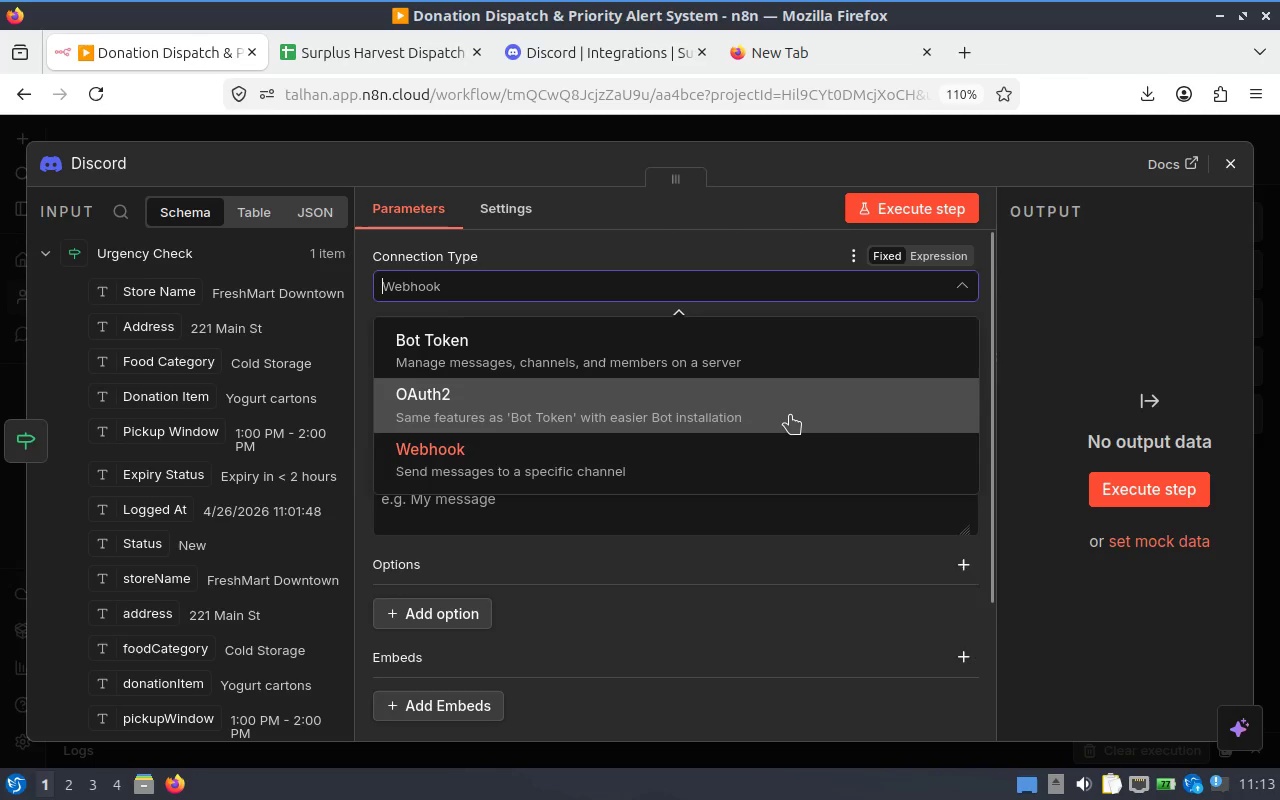 
left_click([790, 415])
 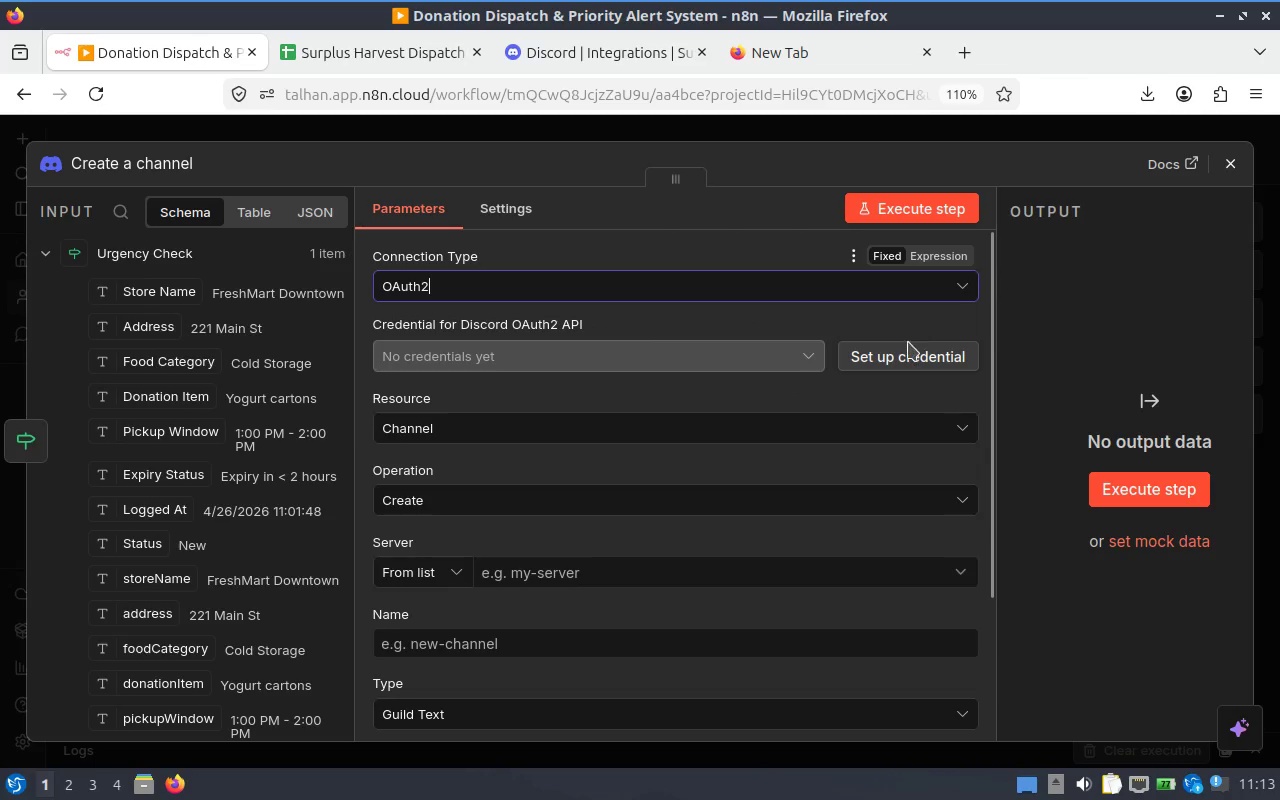 
left_click([905, 362])
 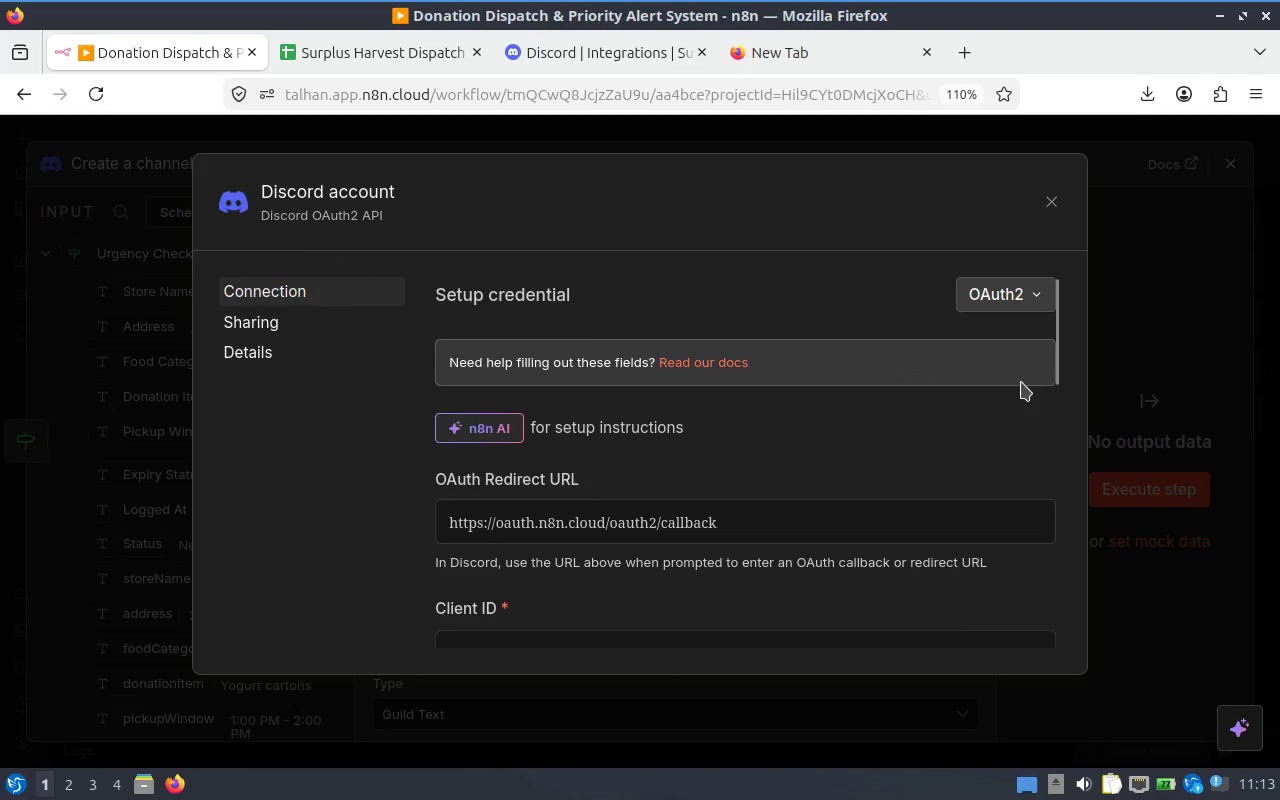 
left_click_drag(start_coordinate=[1059, 350], to_coordinate=[1049, 527])
 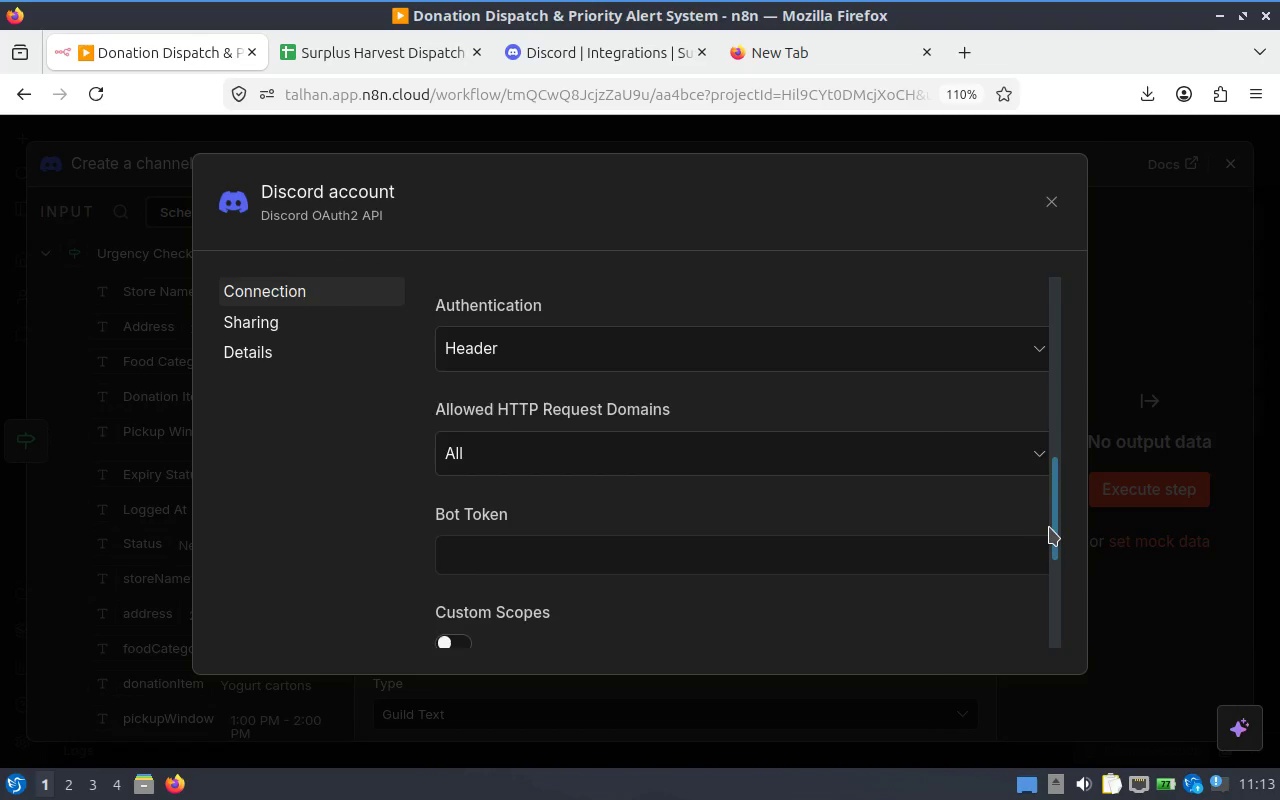 
key(Escape)
 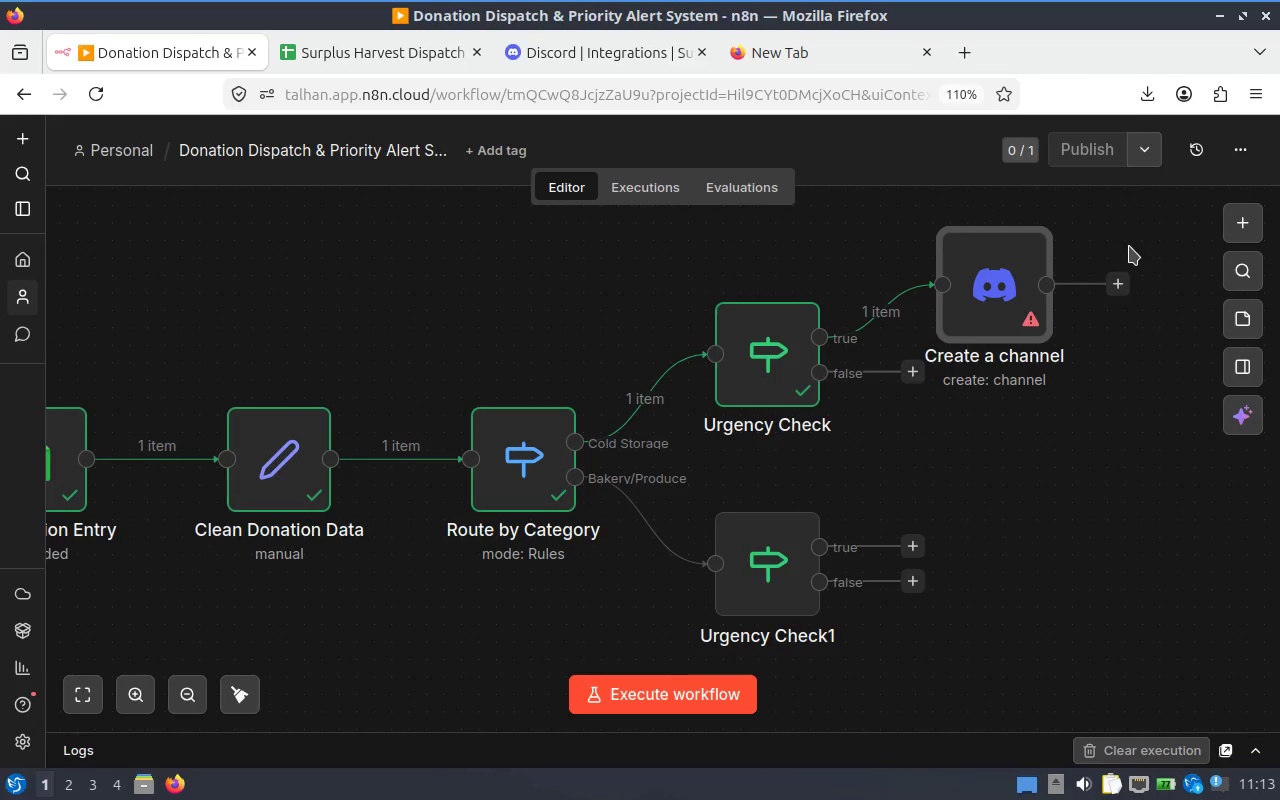 
double_click([1000, 322])
 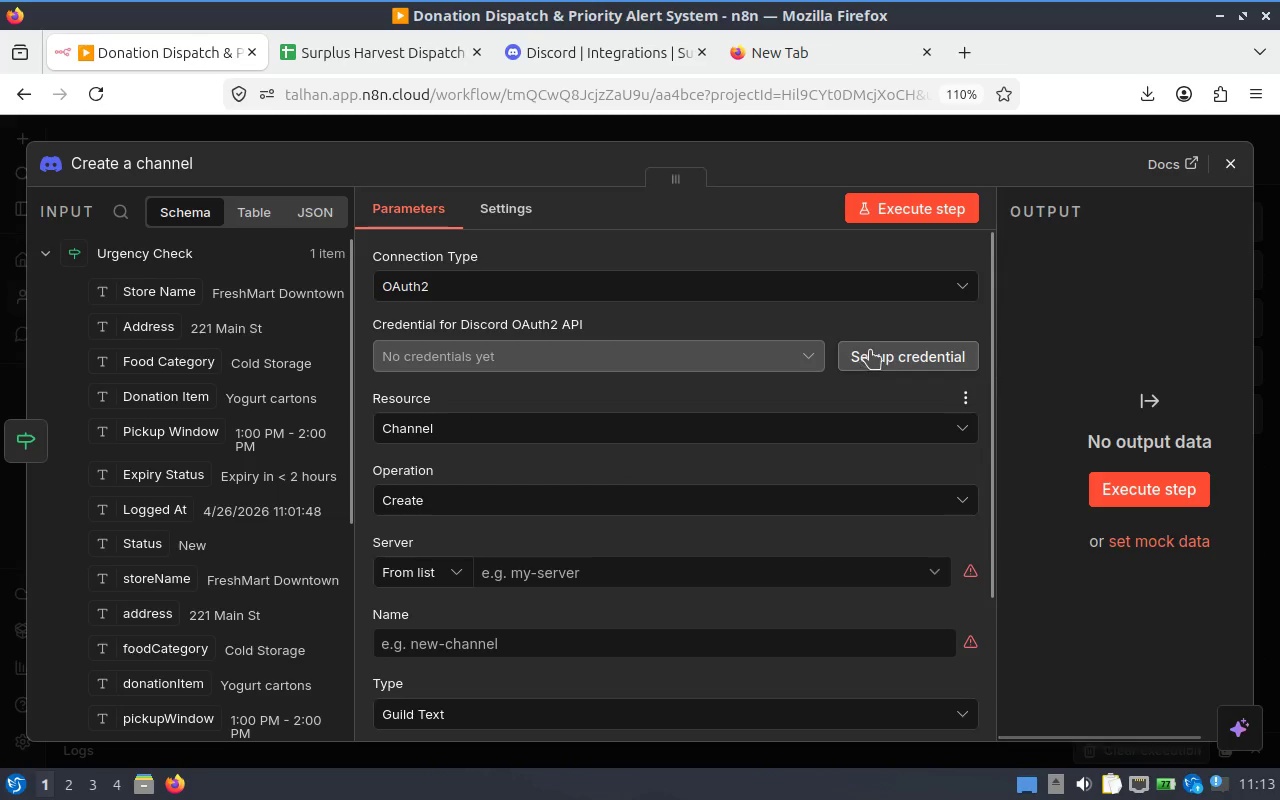 
left_click([926, 303])
 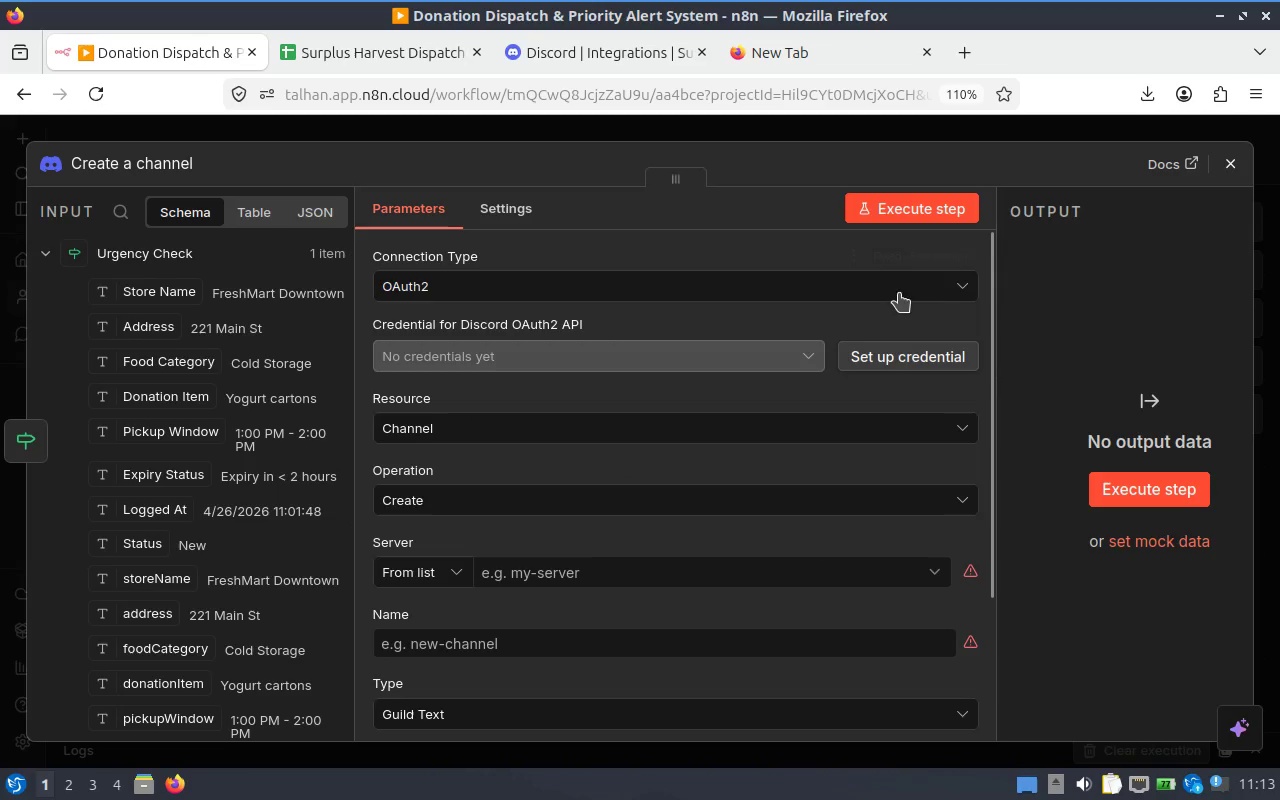 
left_click([875, 288])
 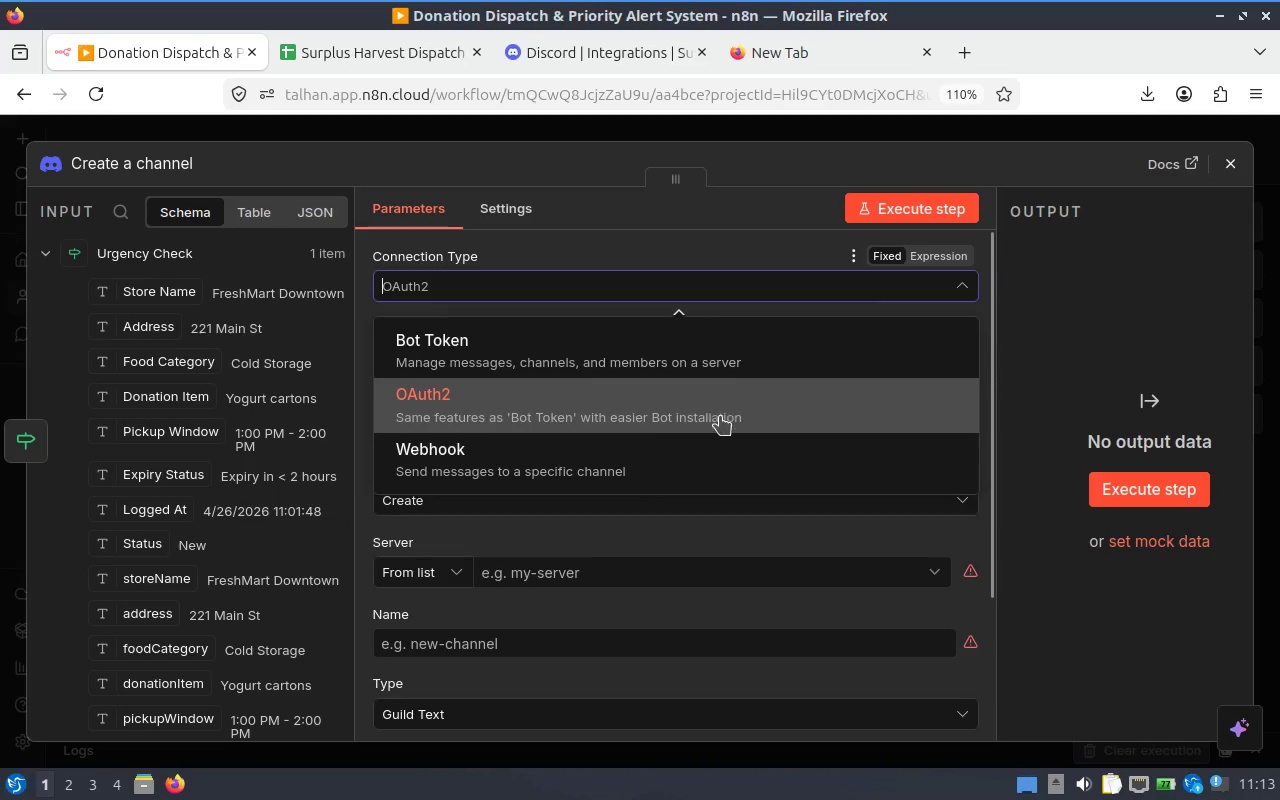 
left_click([711, 448])
 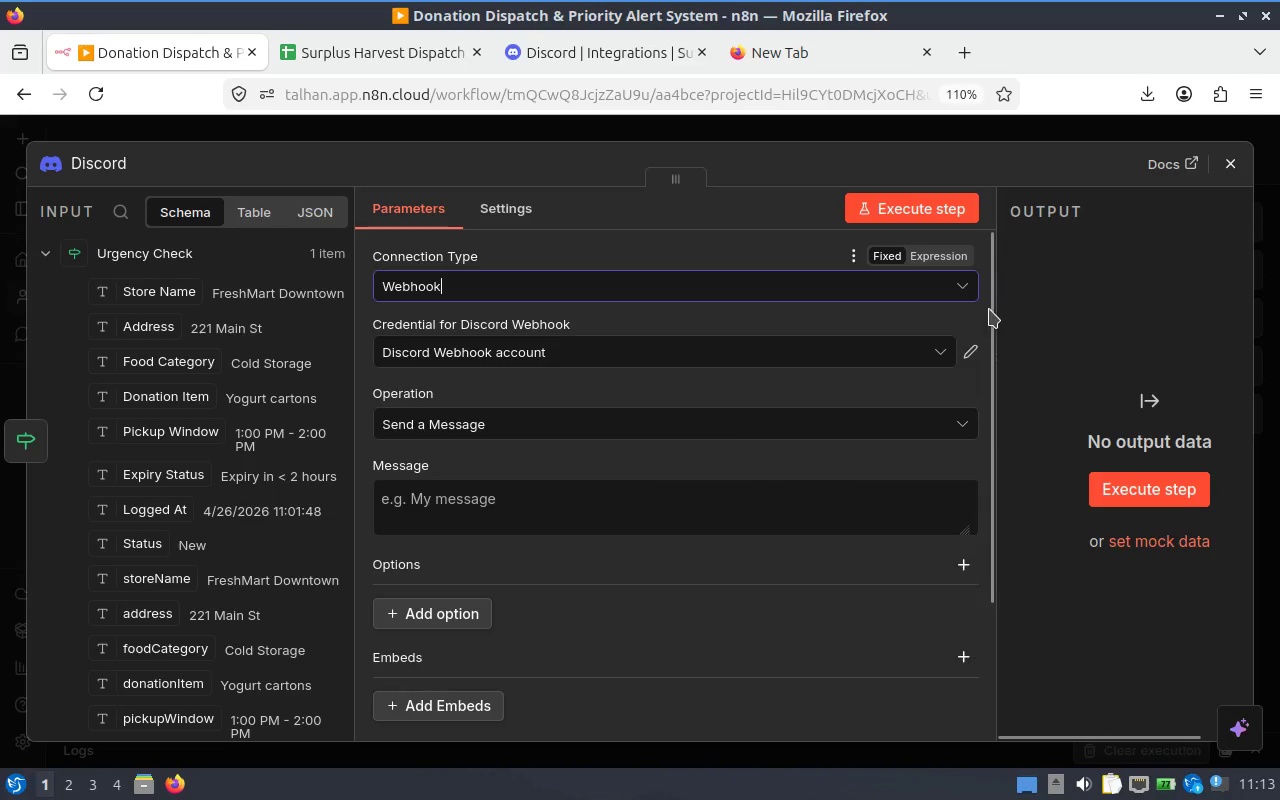 
left_click([970, 349])
 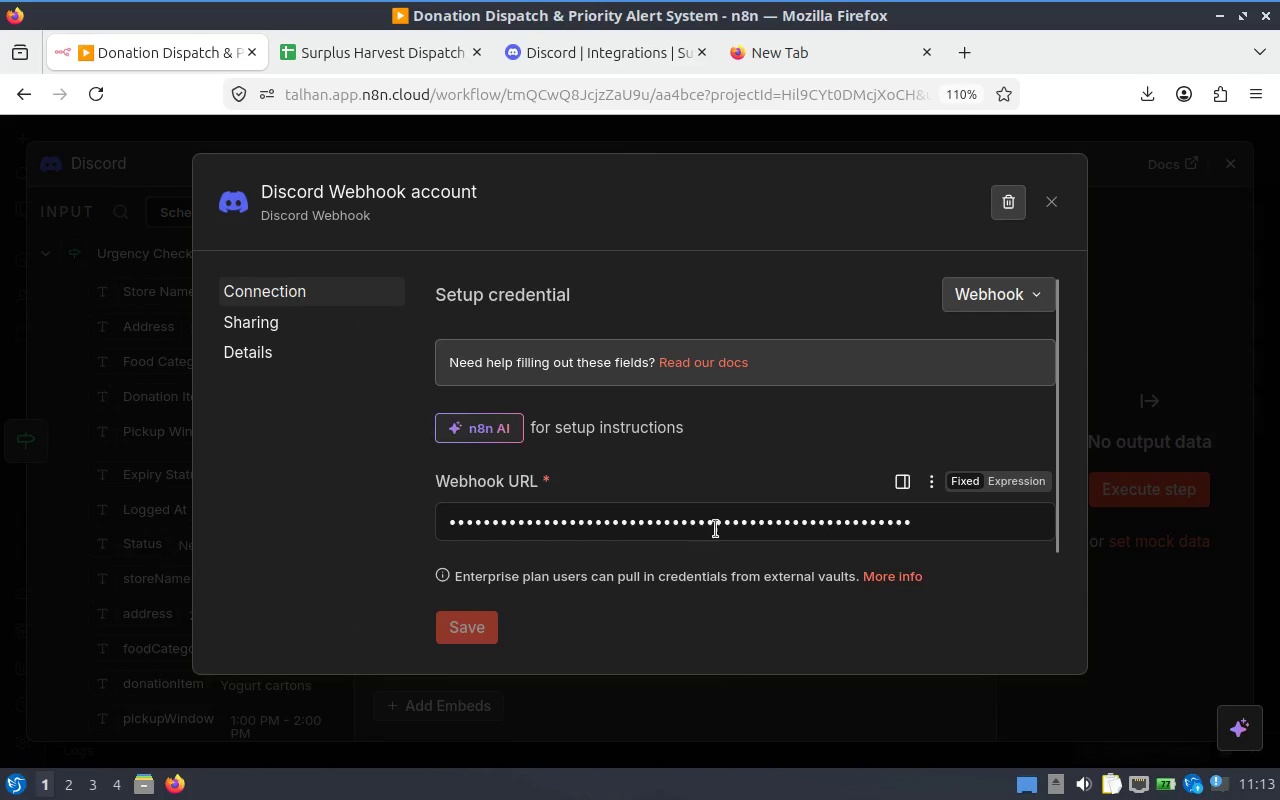 
scroll: coordinate [815, 545], scroll_direction: none, amount: 0.0
 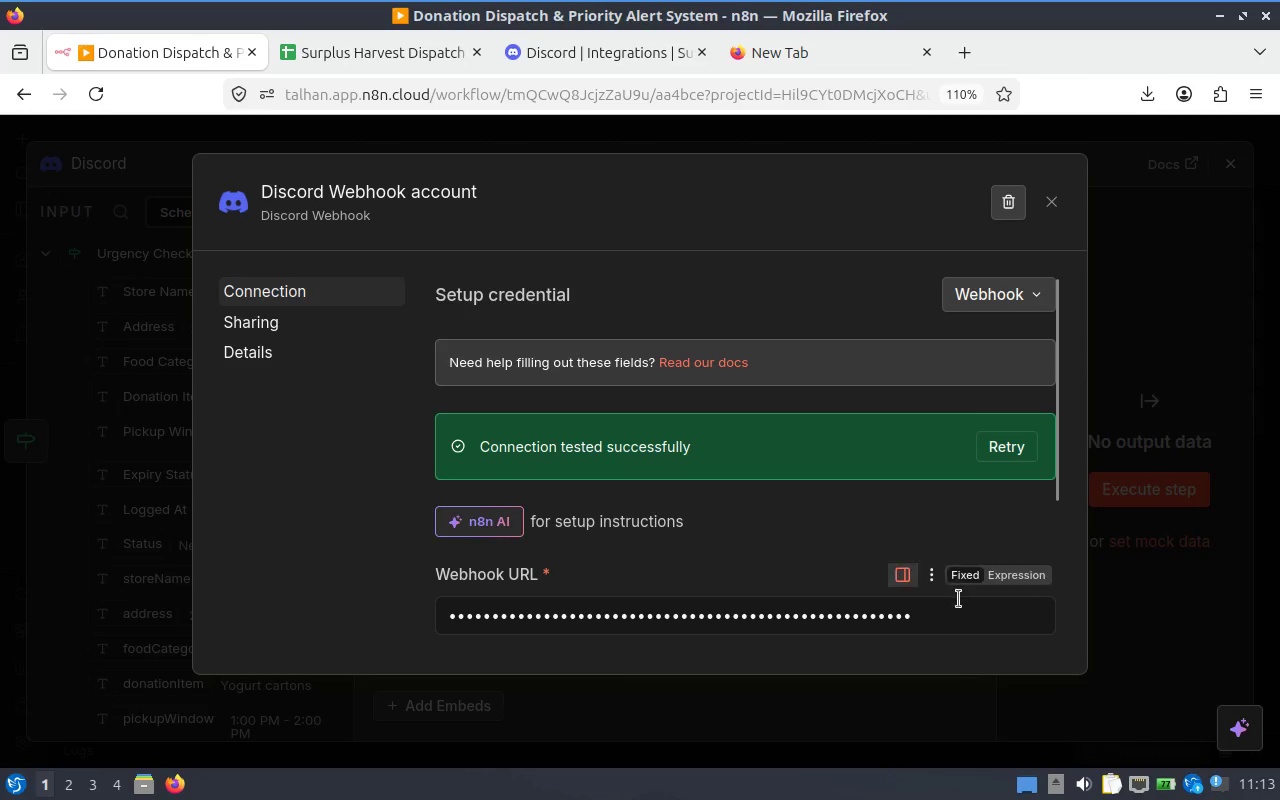 
left_click([928, 611])
 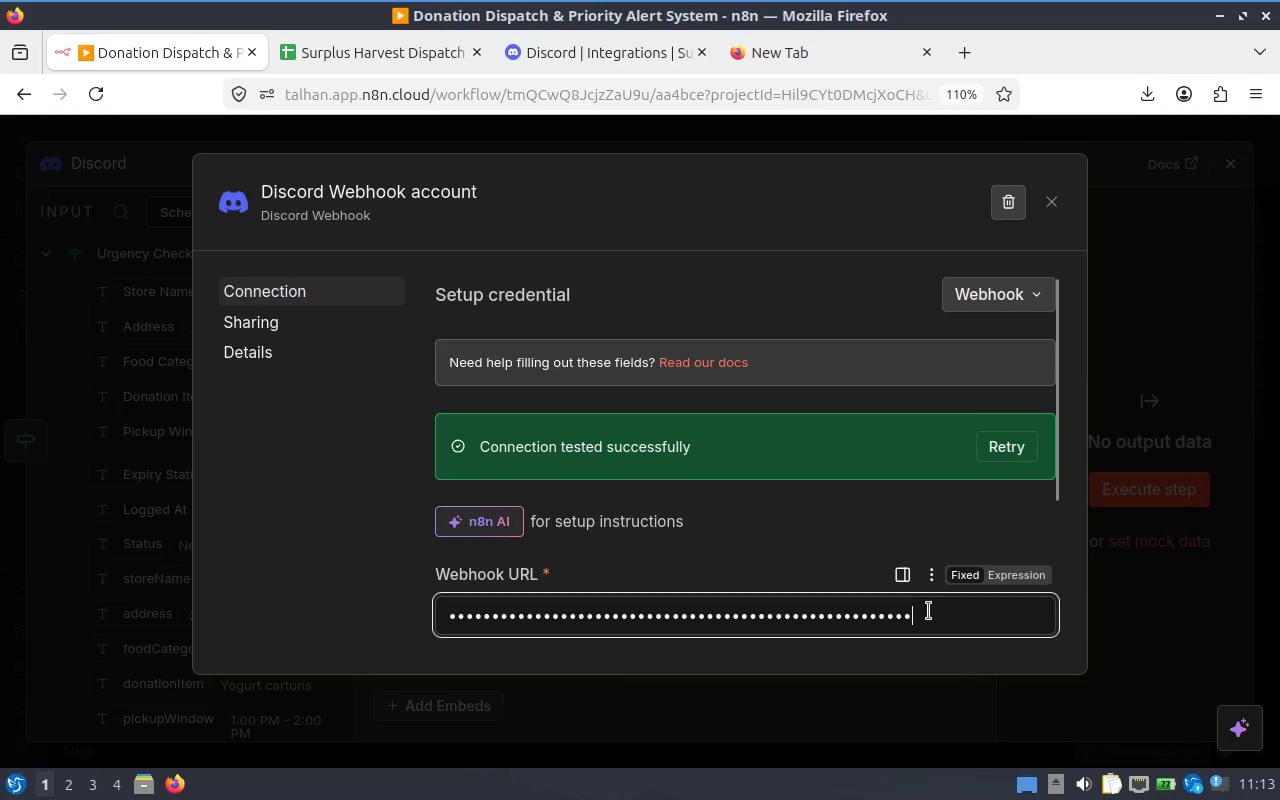 
key(Control+A)
 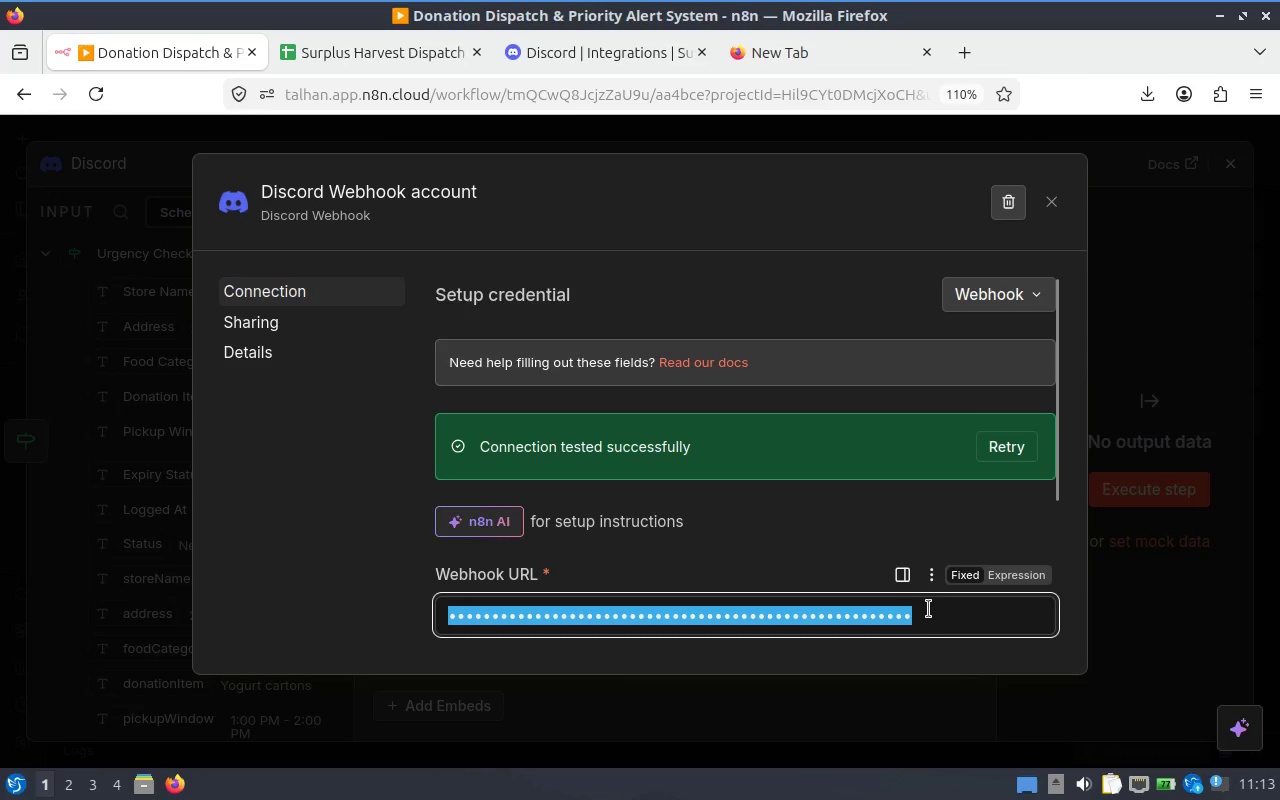 
key(Control+V)
 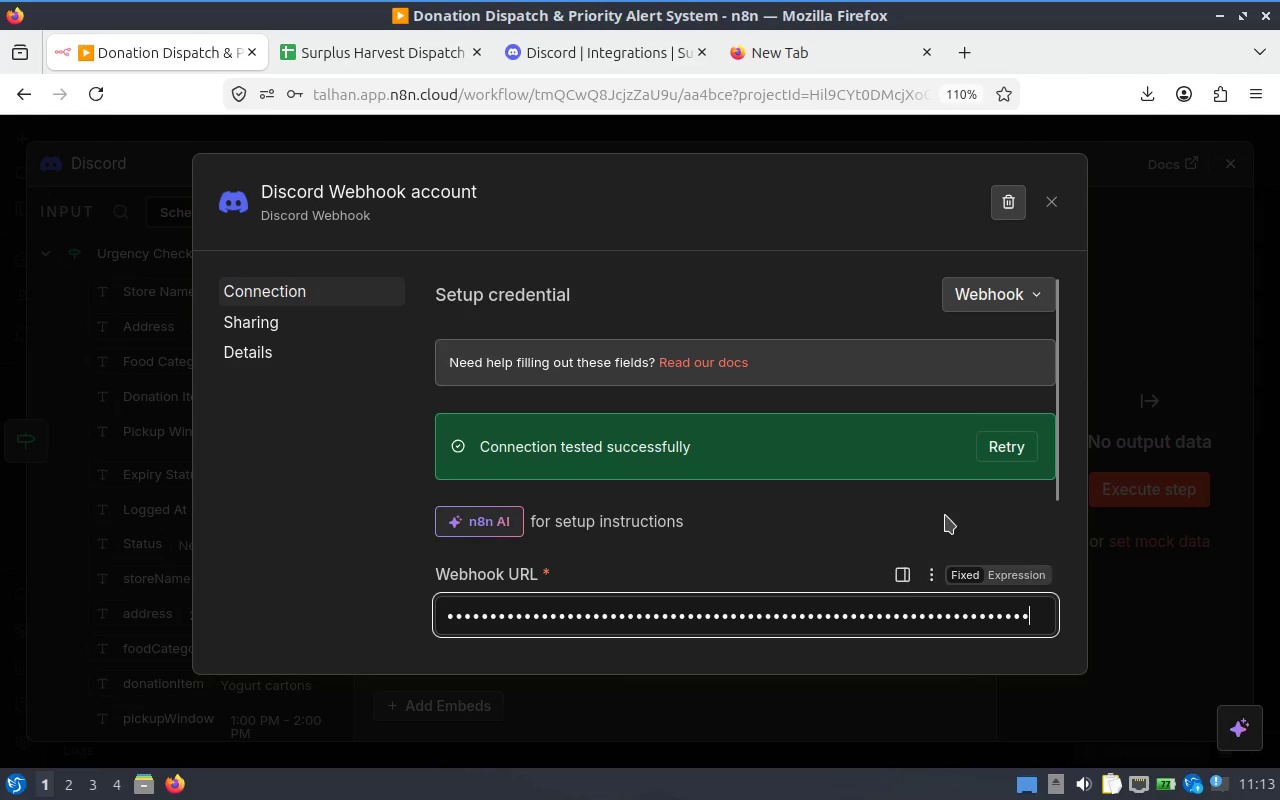 
scroll: coordinate [945, 516], scroll_direction: down, amount: 3.0
 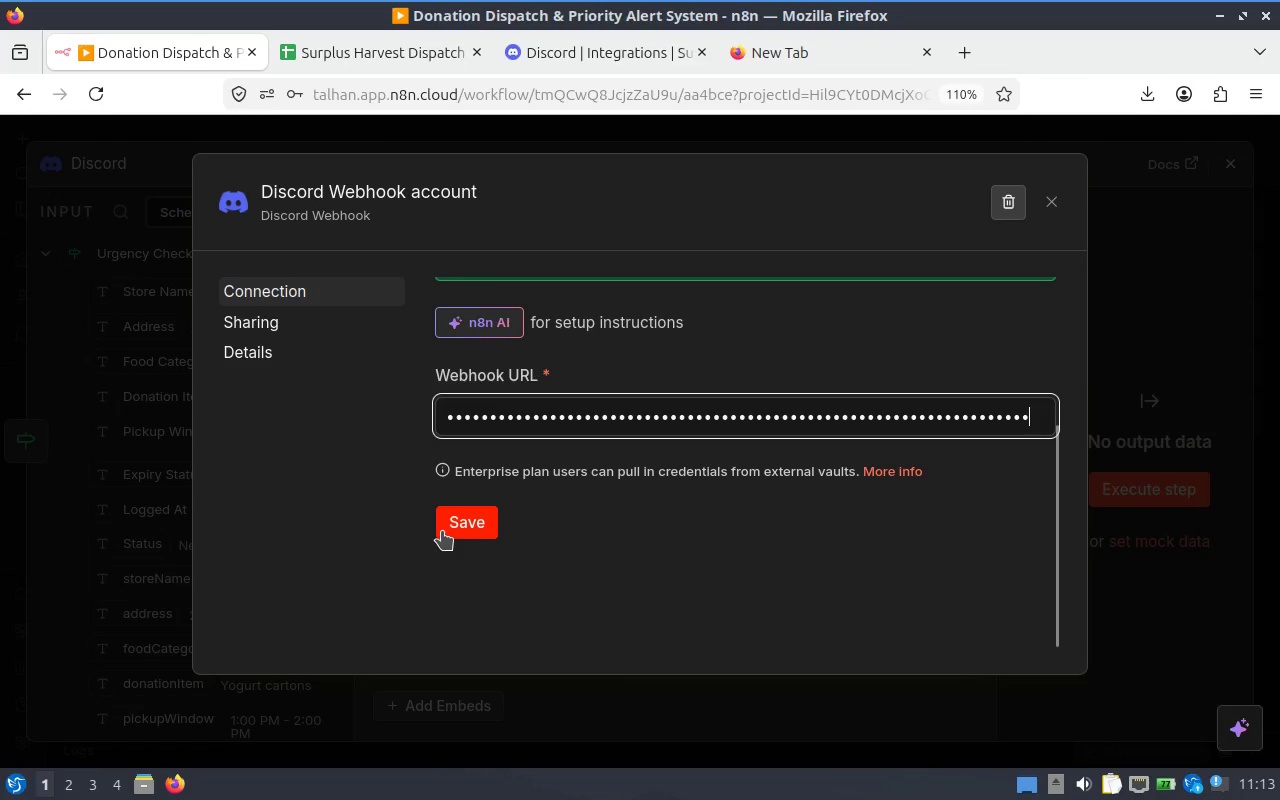 
left_click([458, 524])
 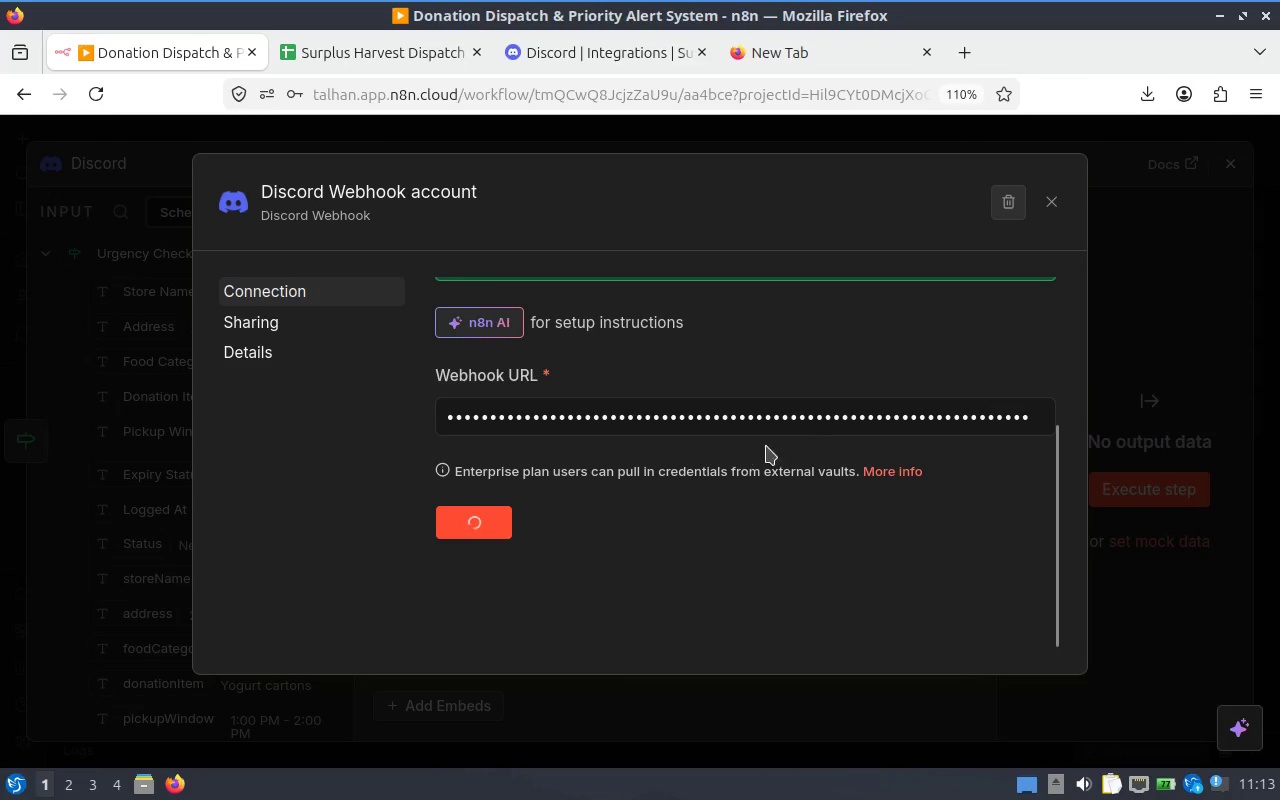 
scroll: coordinate [847, 434], scroll_direction: up, amount: 4.0